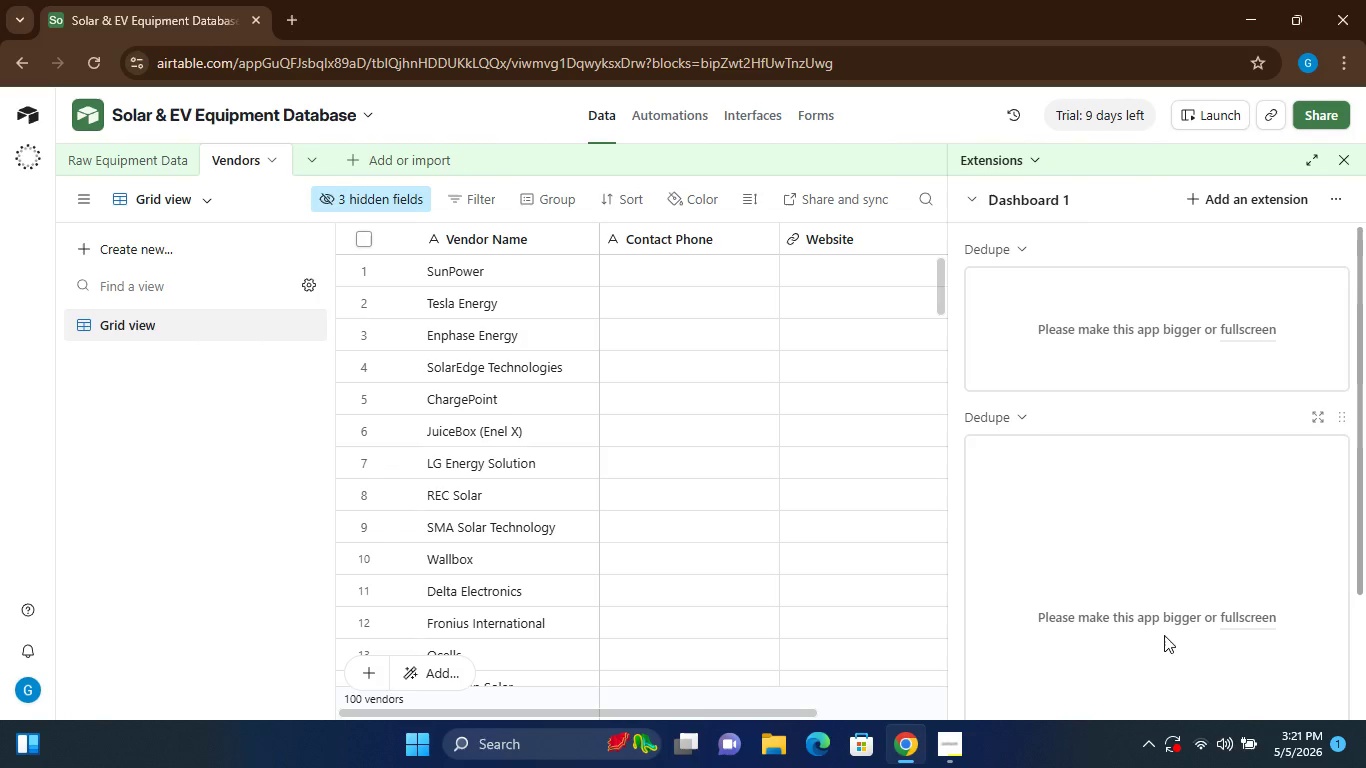 
left_click([1169, 634])
 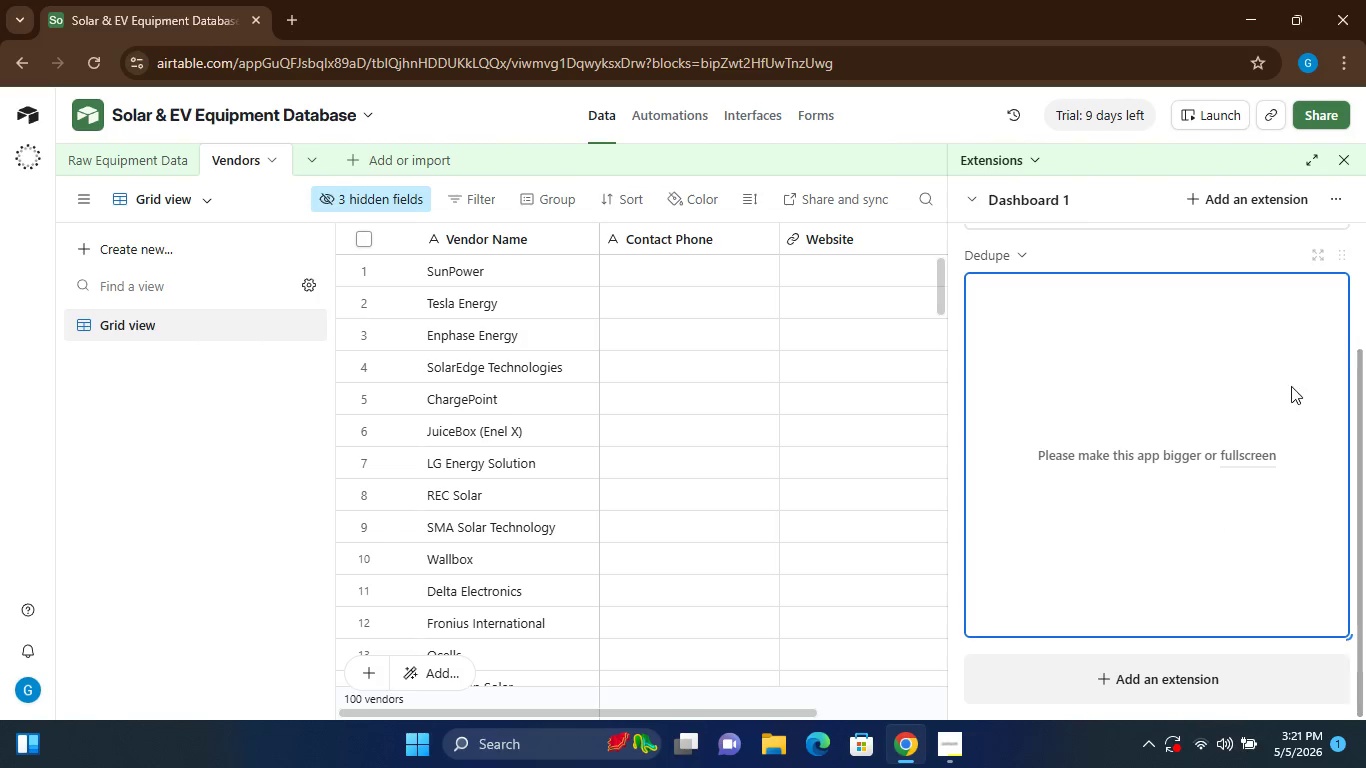 
wait(5.81)
 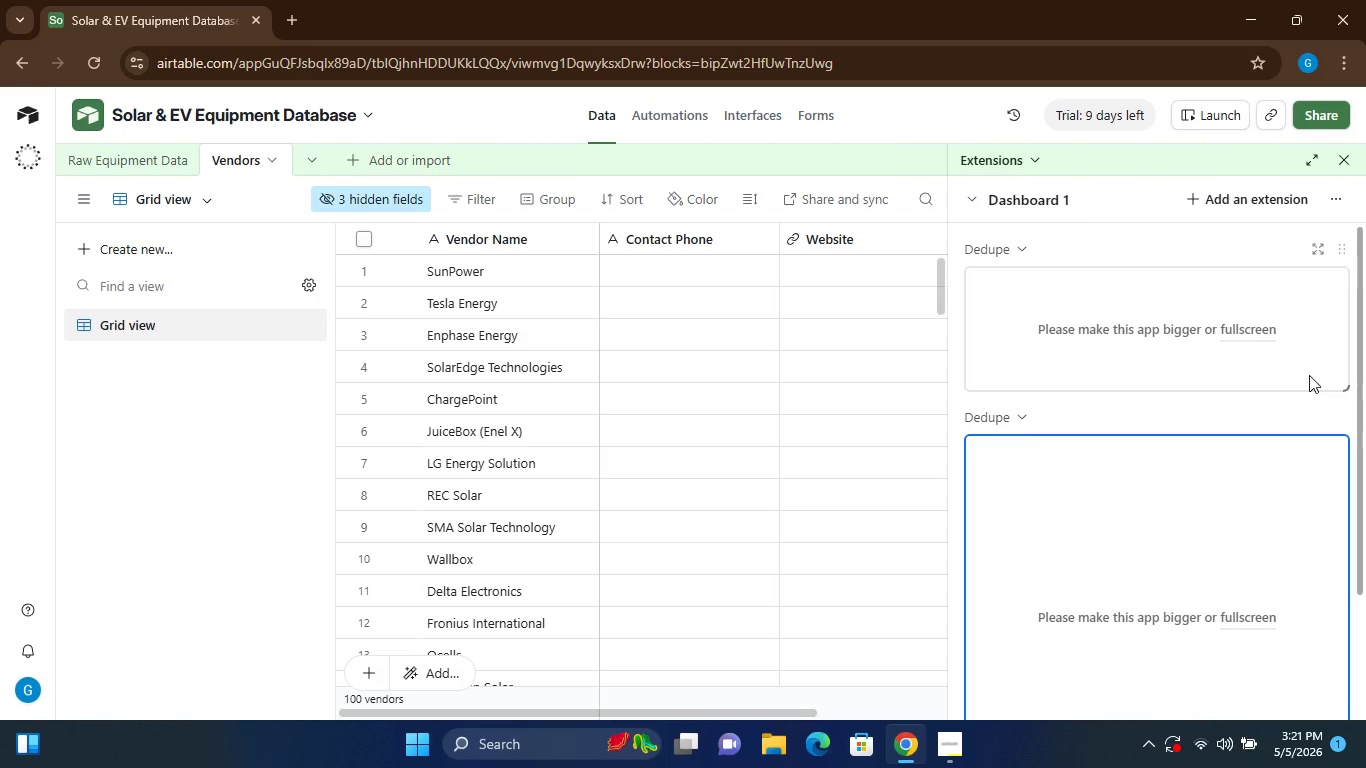 
left_click([1120, 674])
 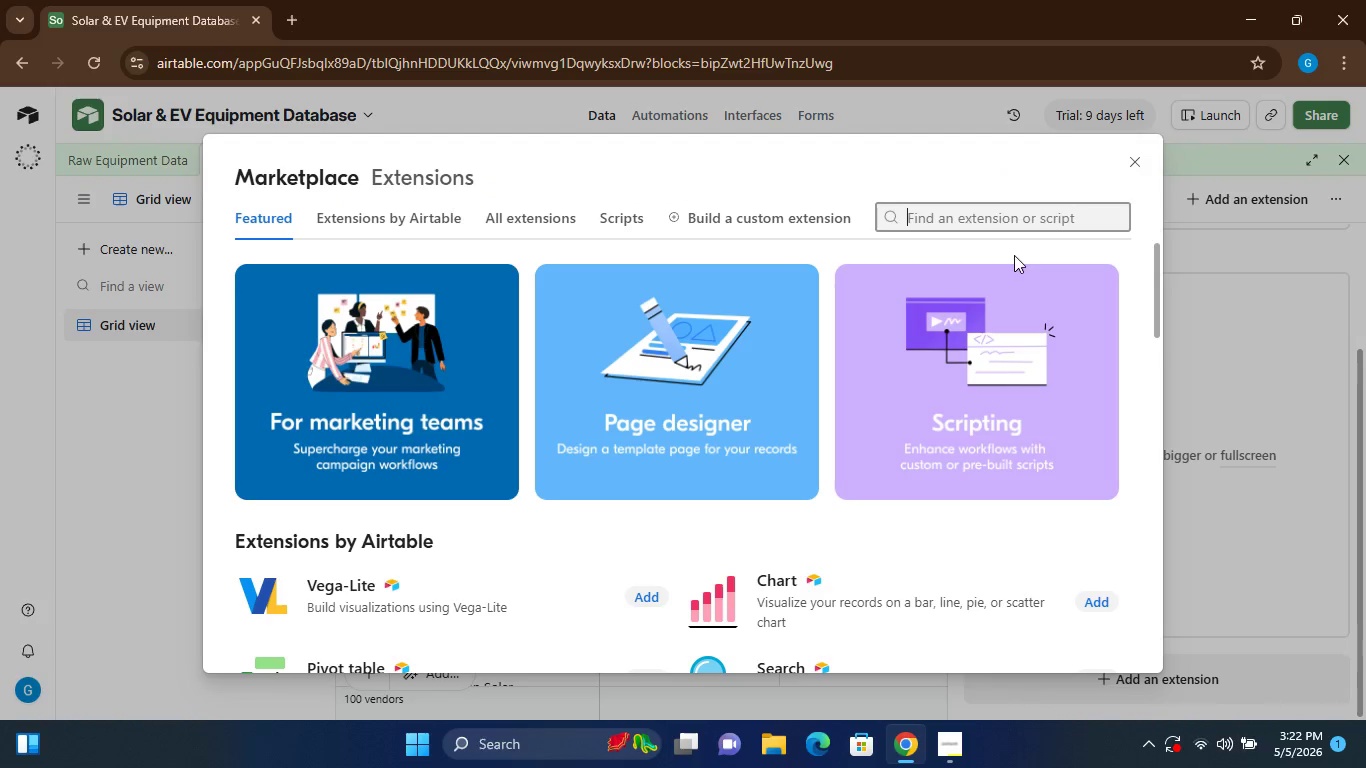 
wait(6.59)
 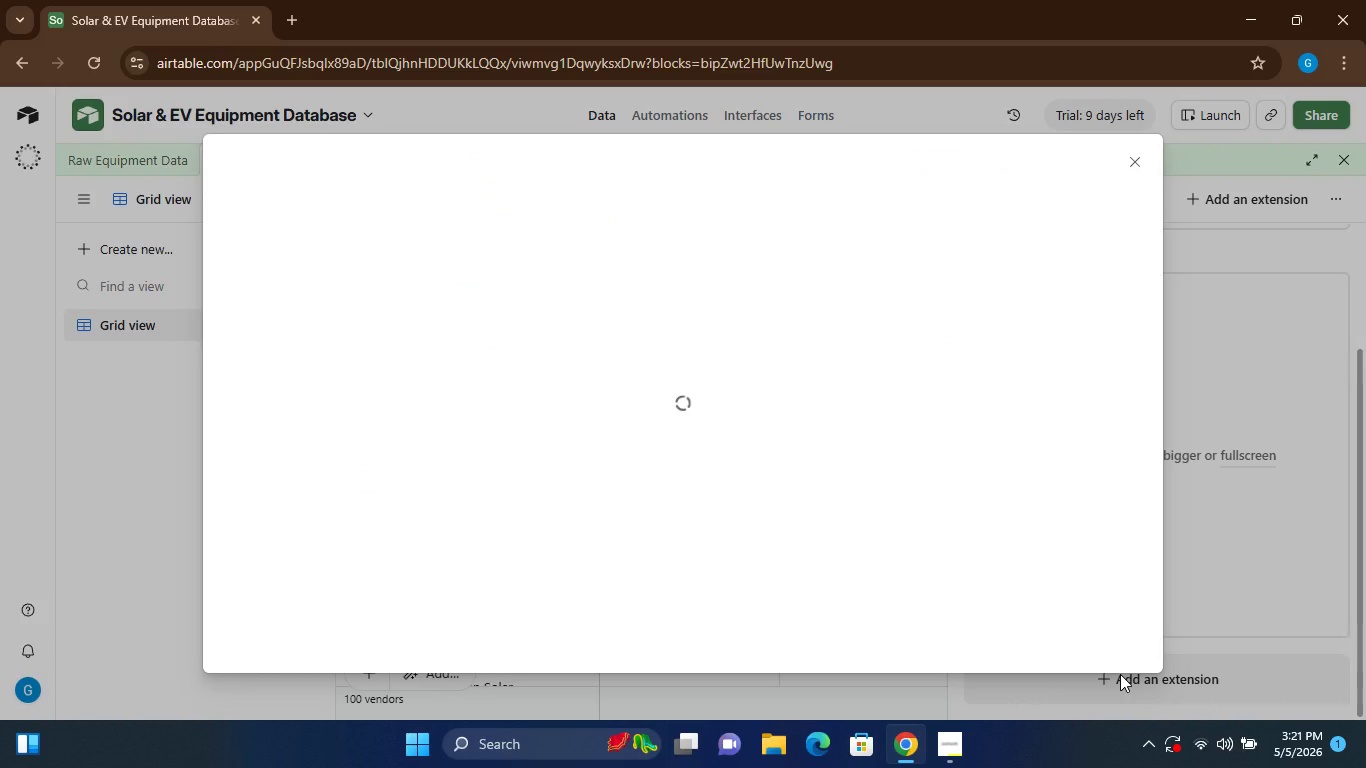 
type(Du)
 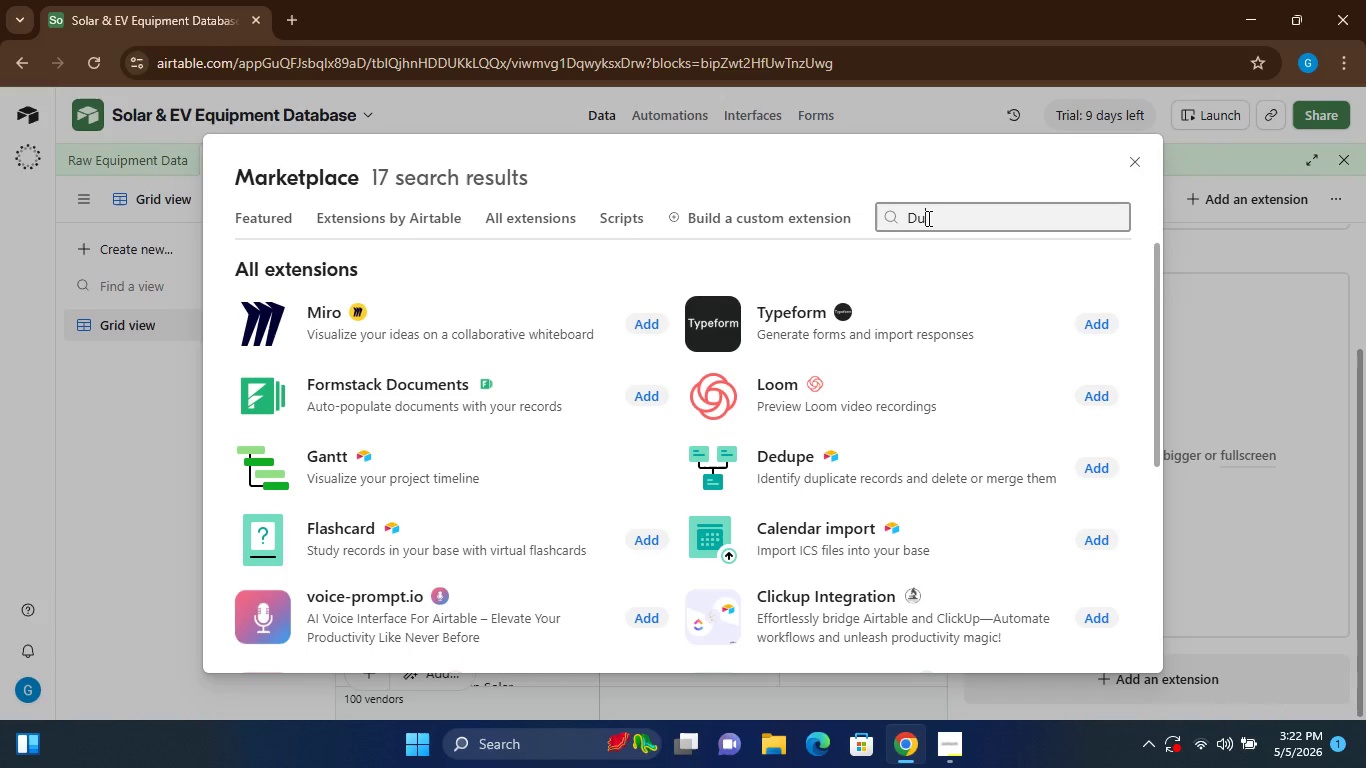 
wait(10.25)
 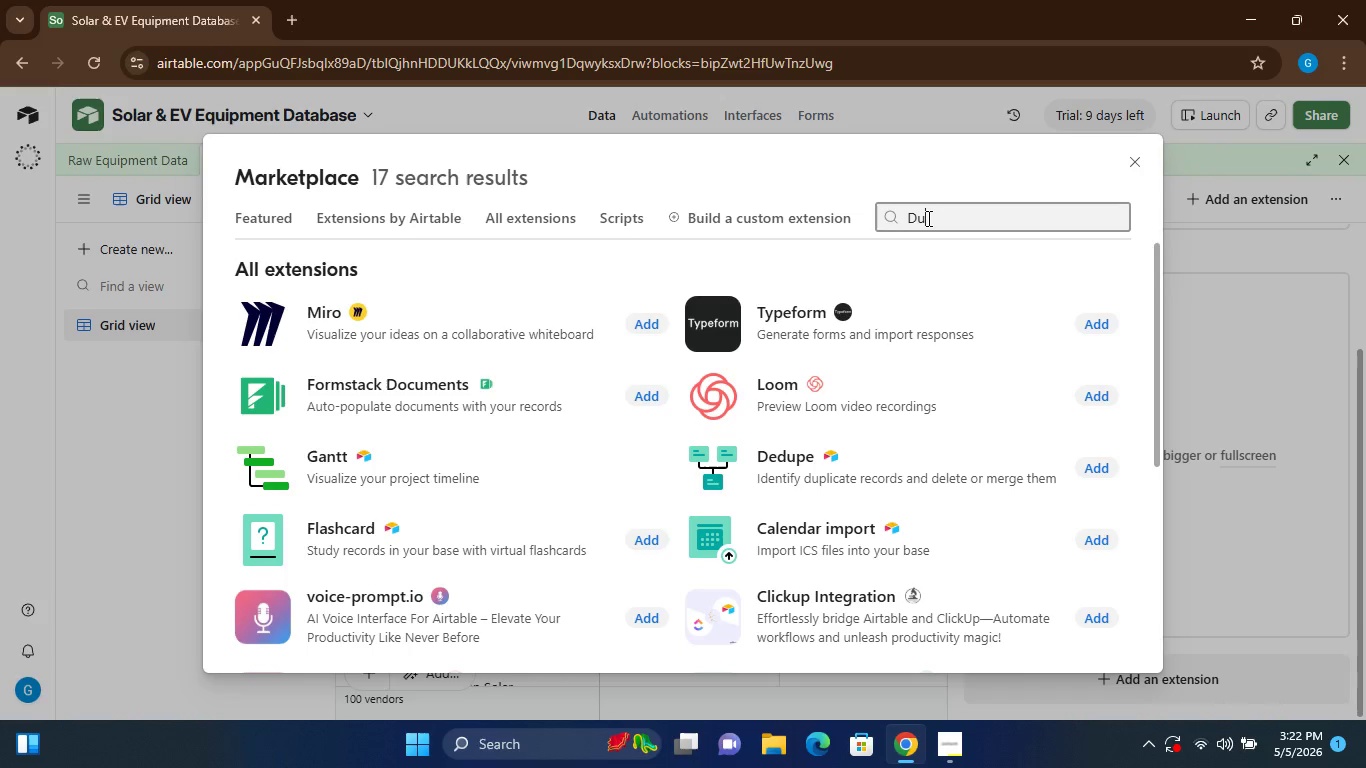 
type(d)
key(Backspace)
key(Backspace)
type(ed)
 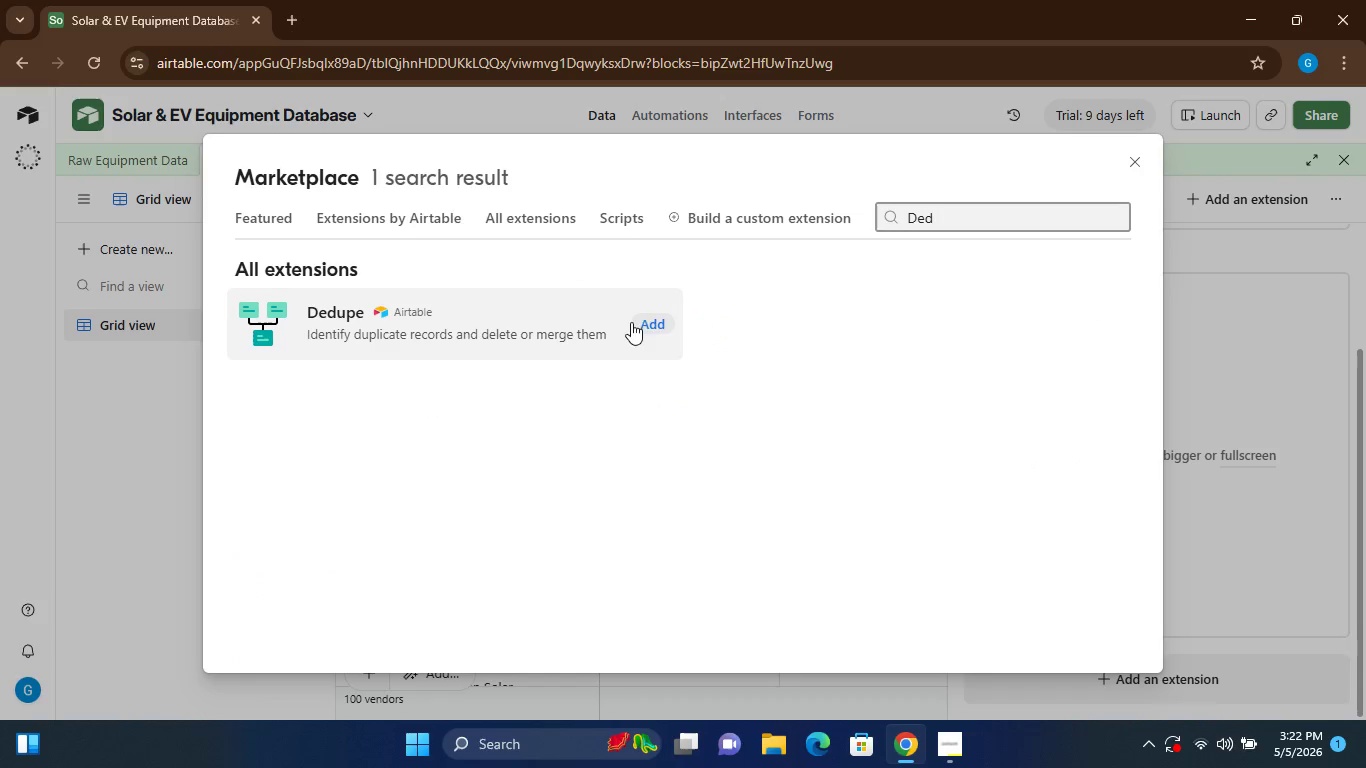 
left_click([647, 325])
 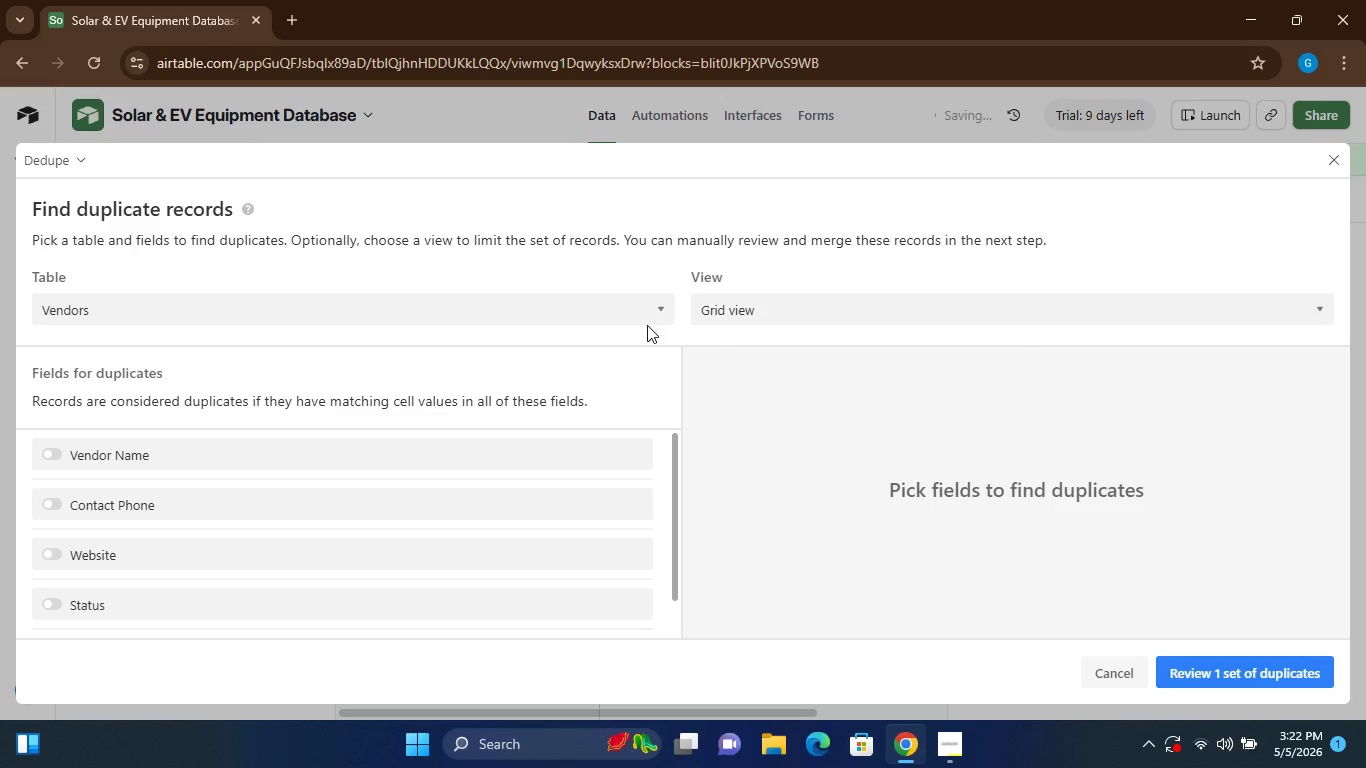 
wait(21.16)
 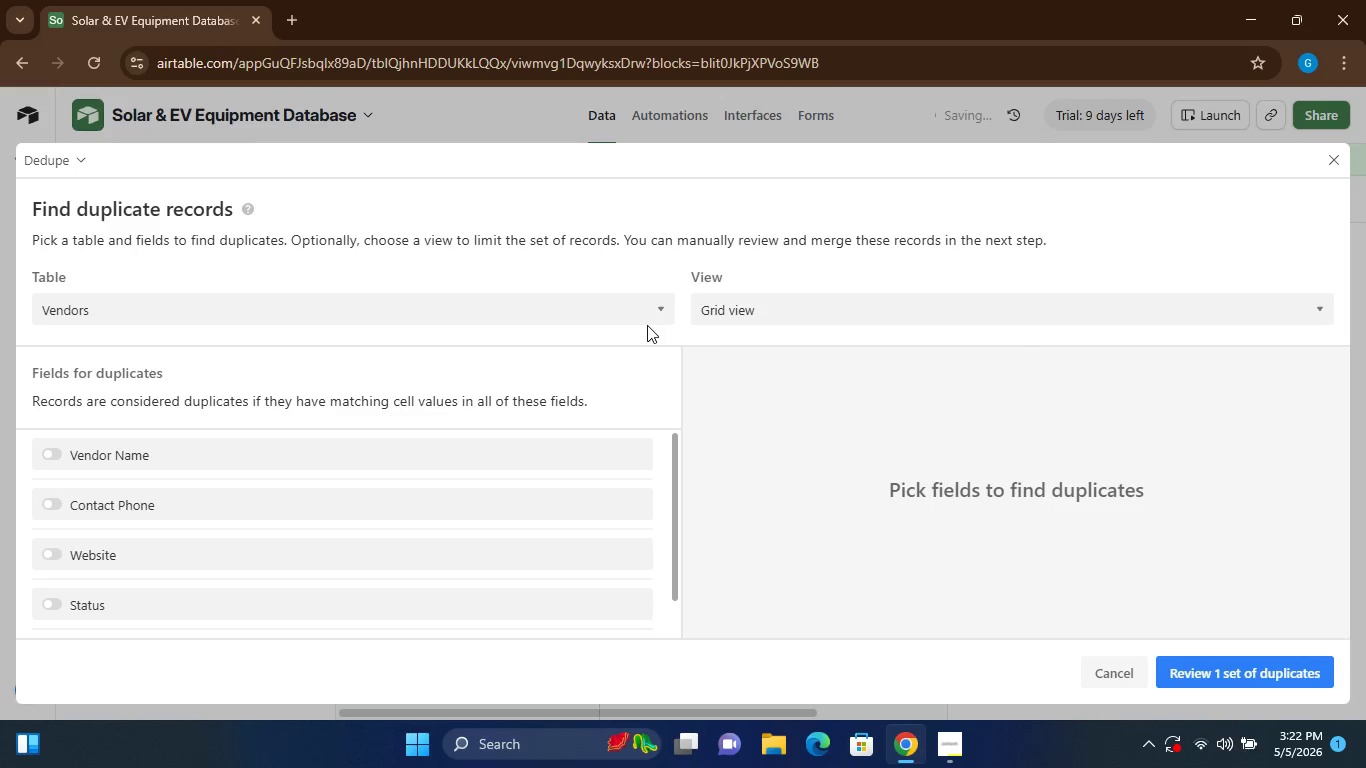 
left_click([48, 452])
 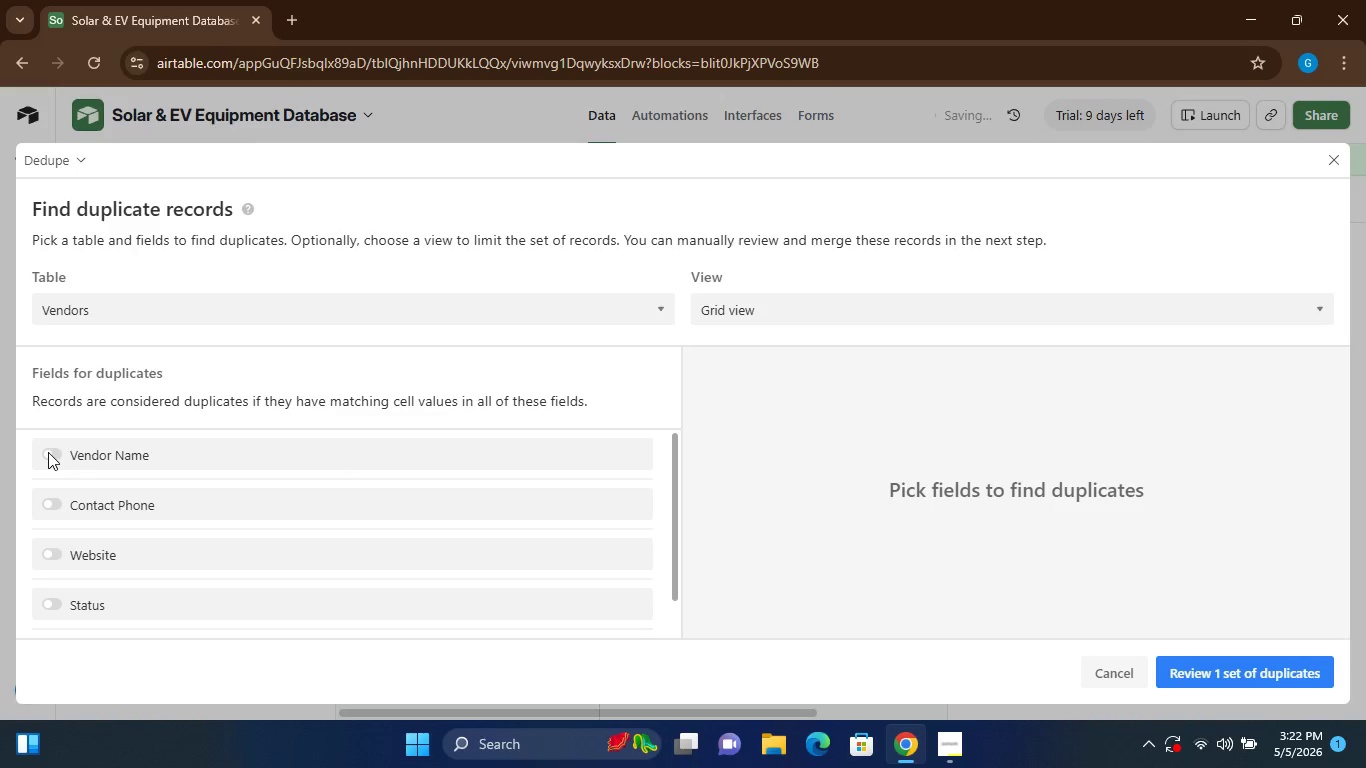 
left_click([48, 452])
 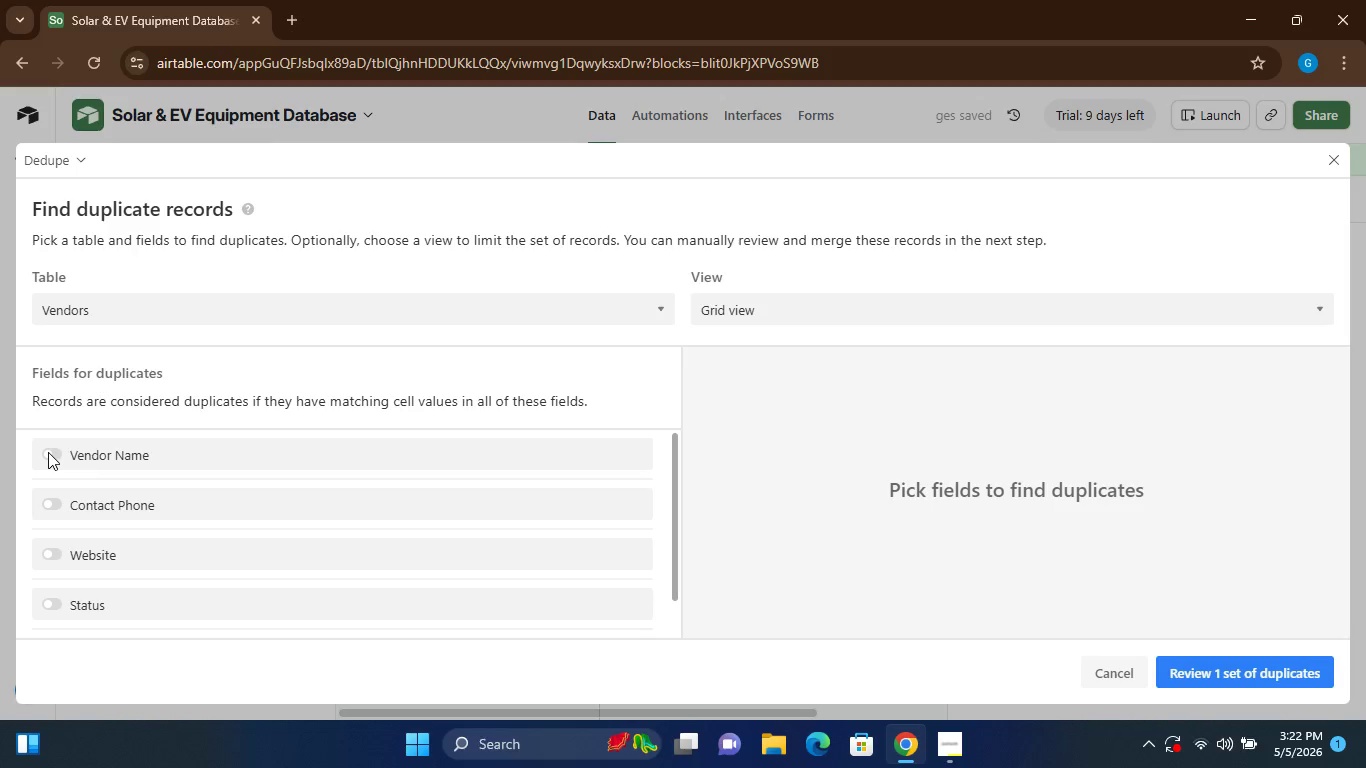 
double_click([48, 452])
 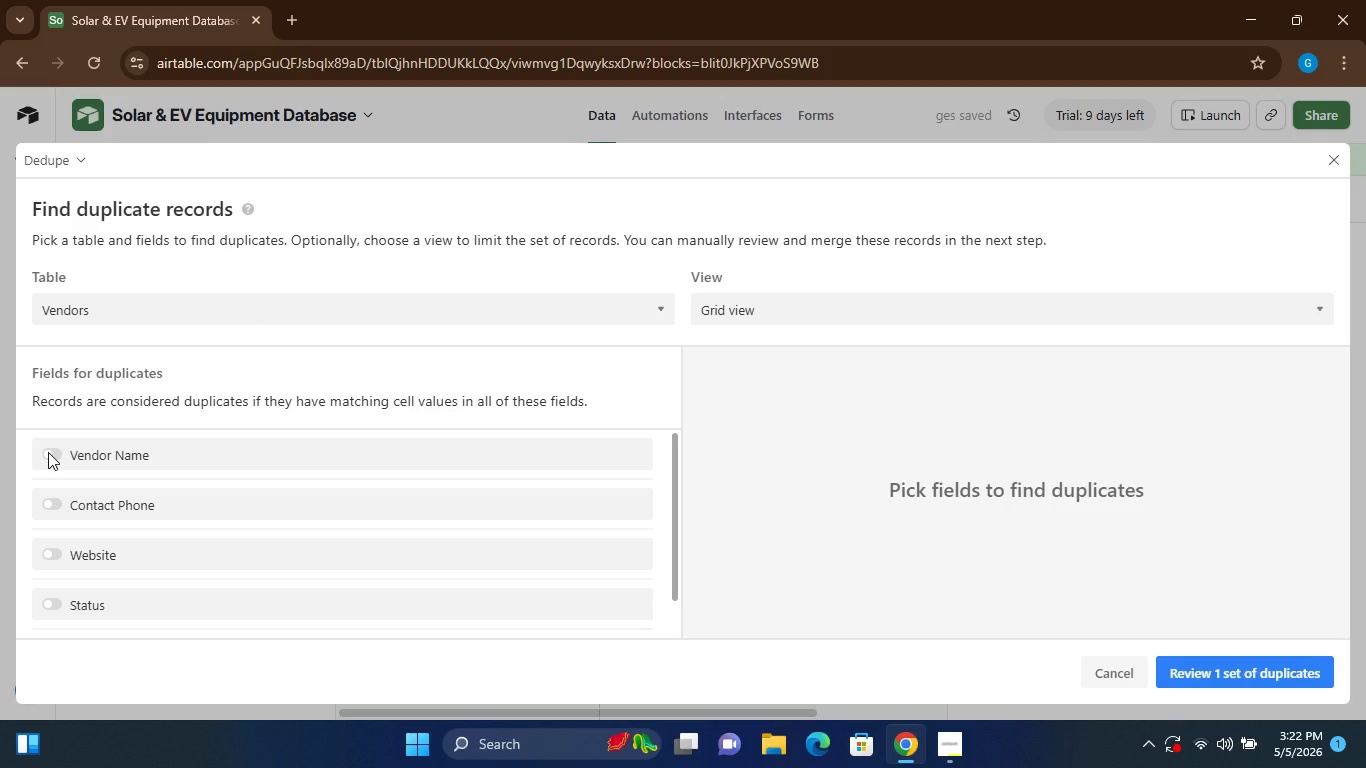 
triple_click([48, 452])
 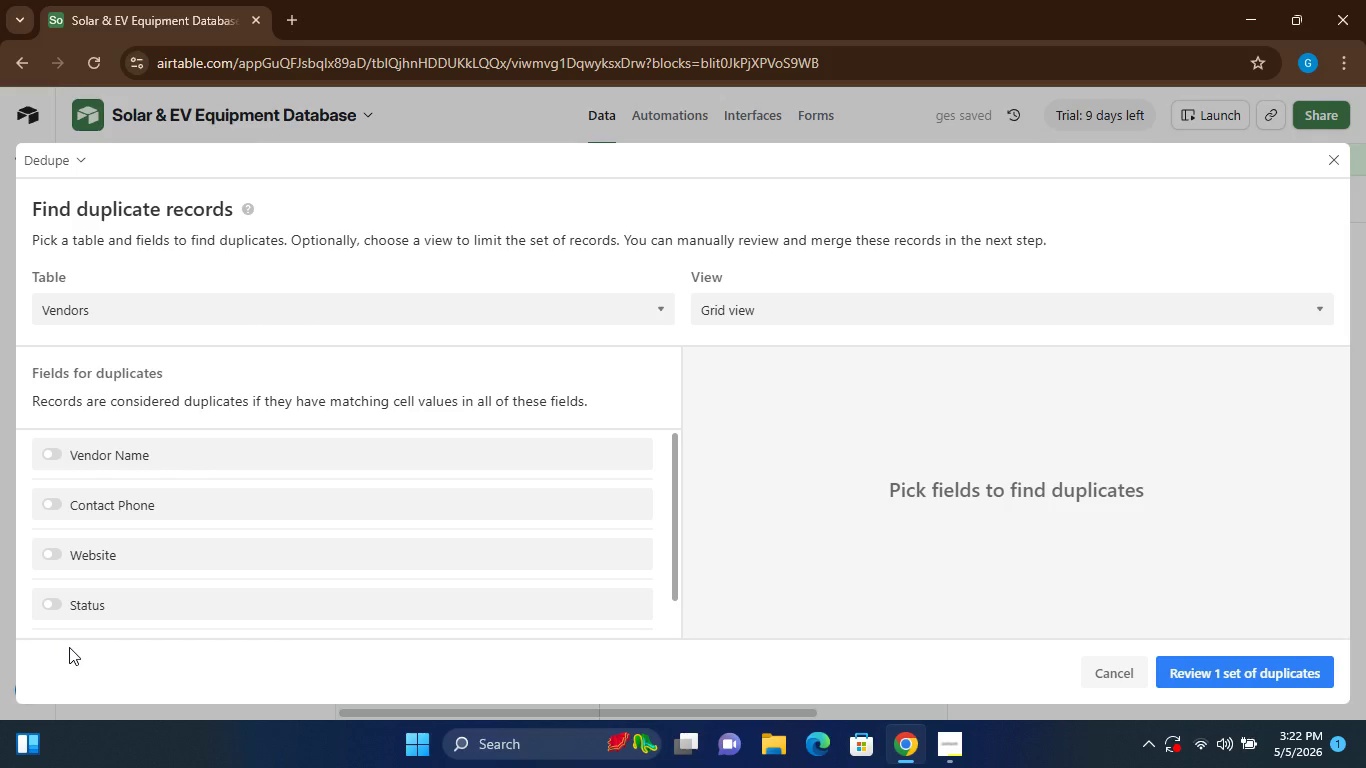 
left_click([69, 647])
 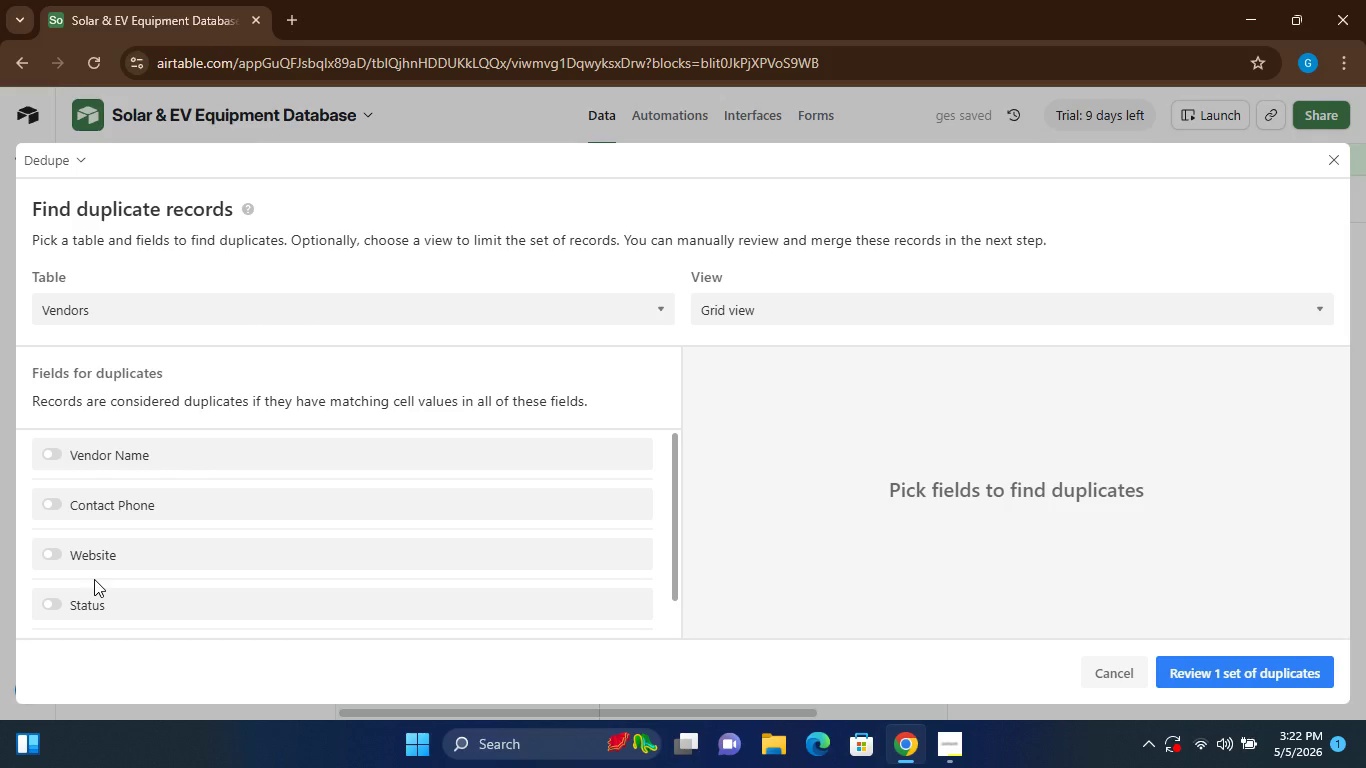 
left_click([94, 579])
 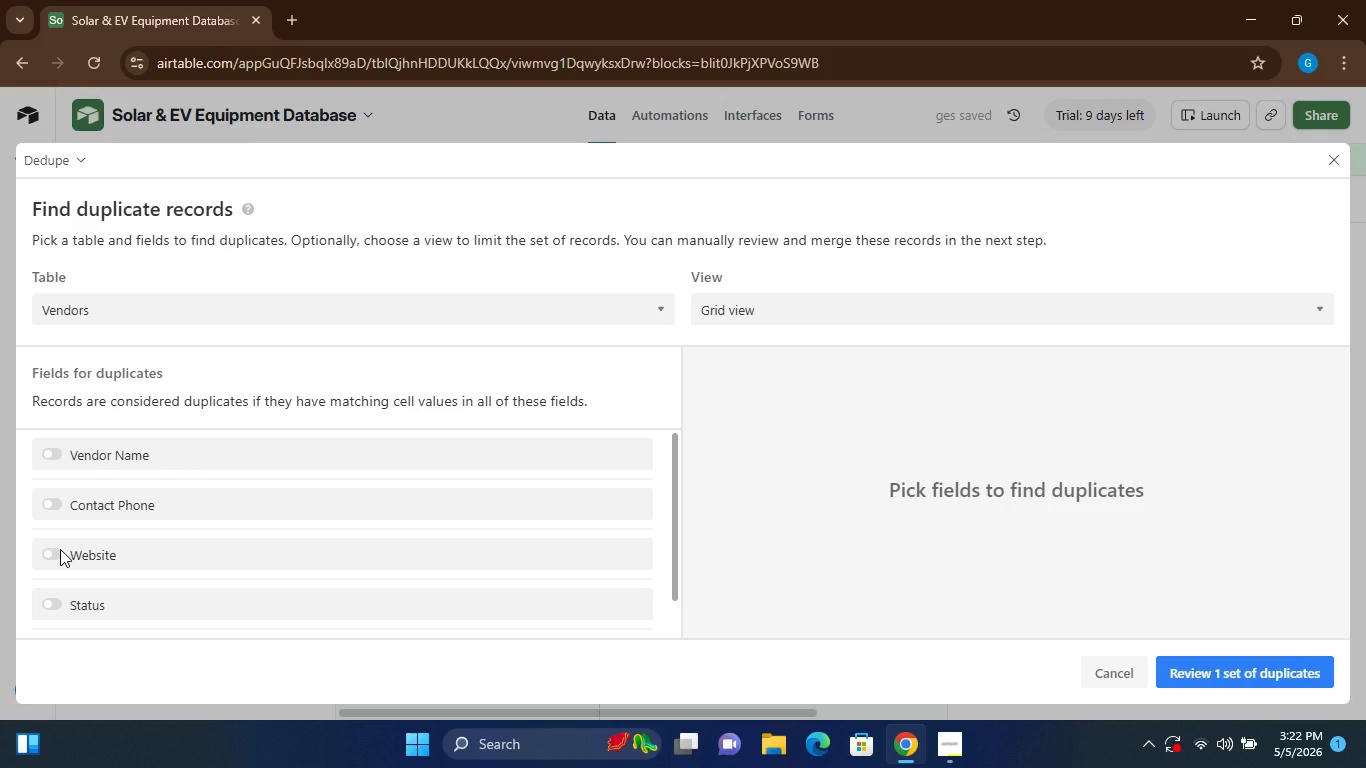 
double_click([60, 549])
 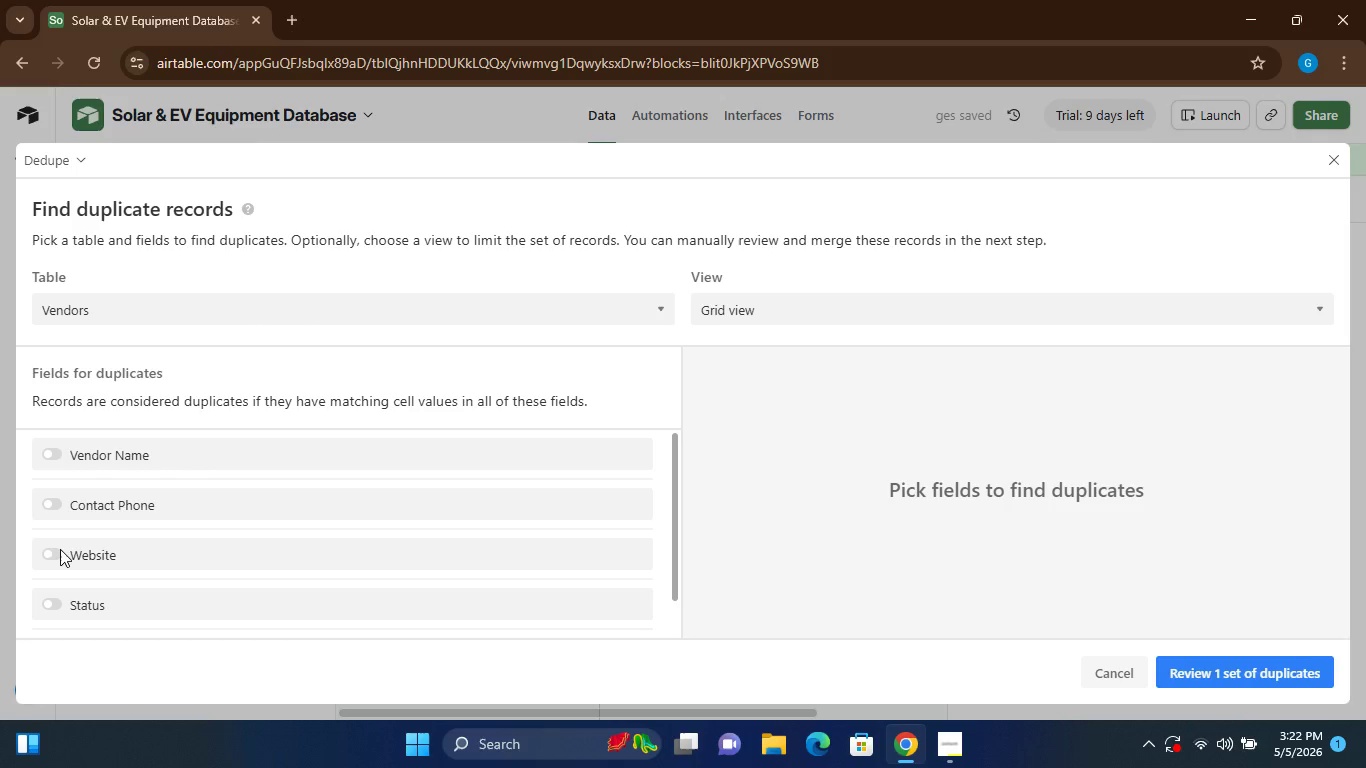 
triple_click([60, 549])
 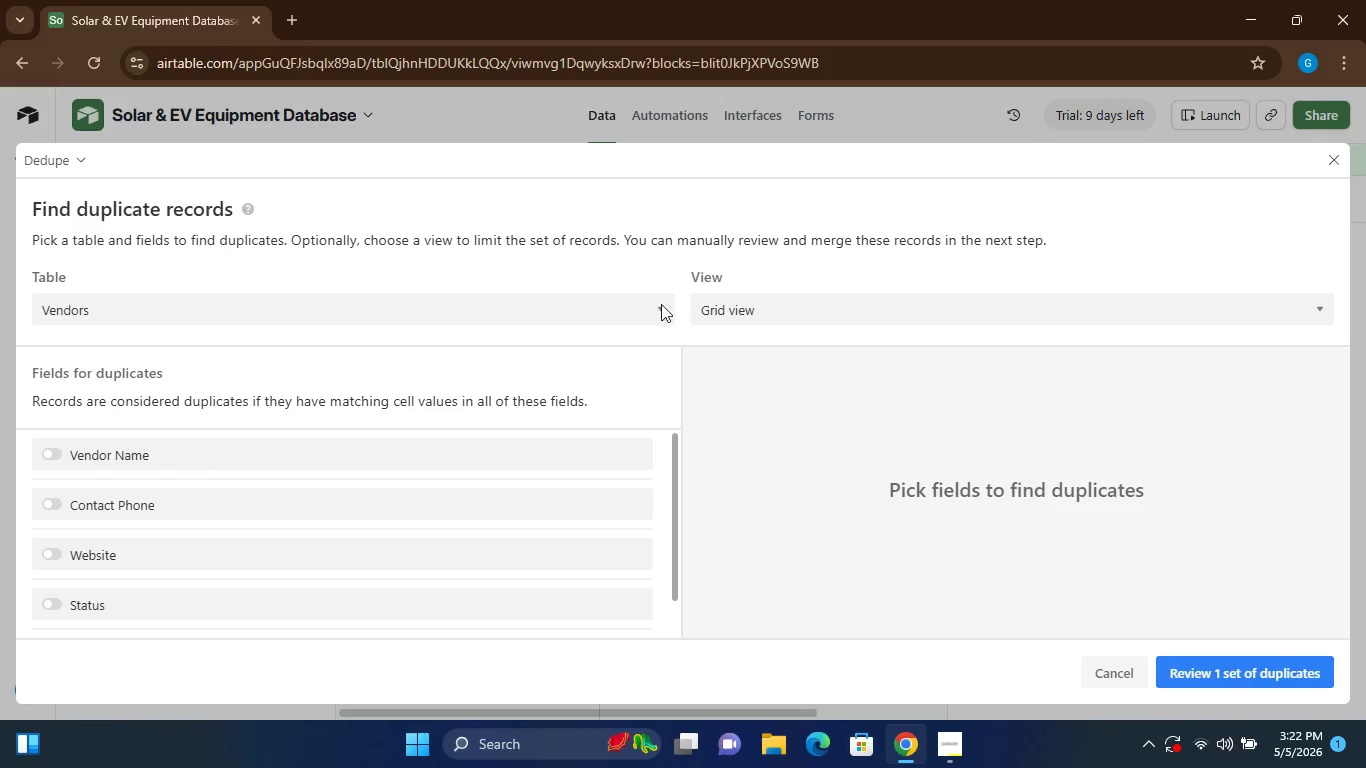 
left_click([658, 307])
 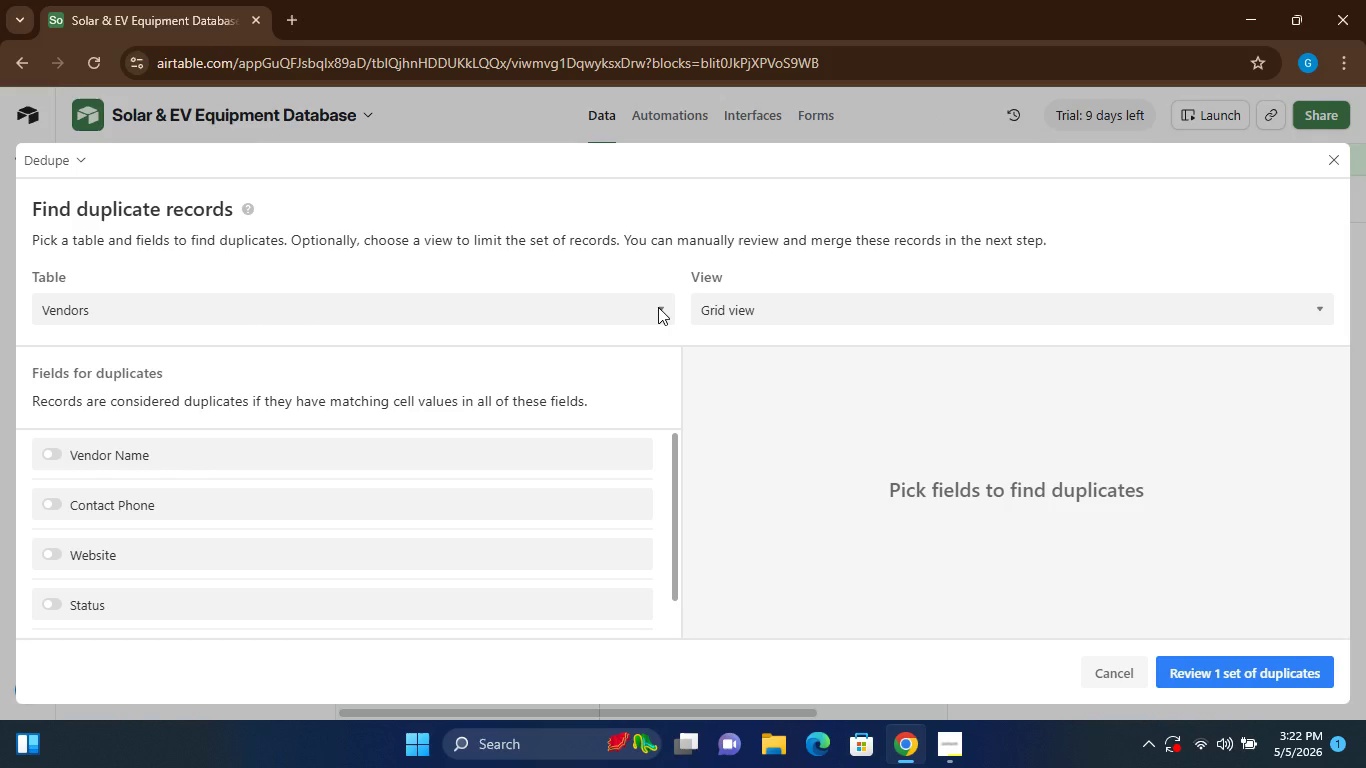 
double_click([658, 307])
 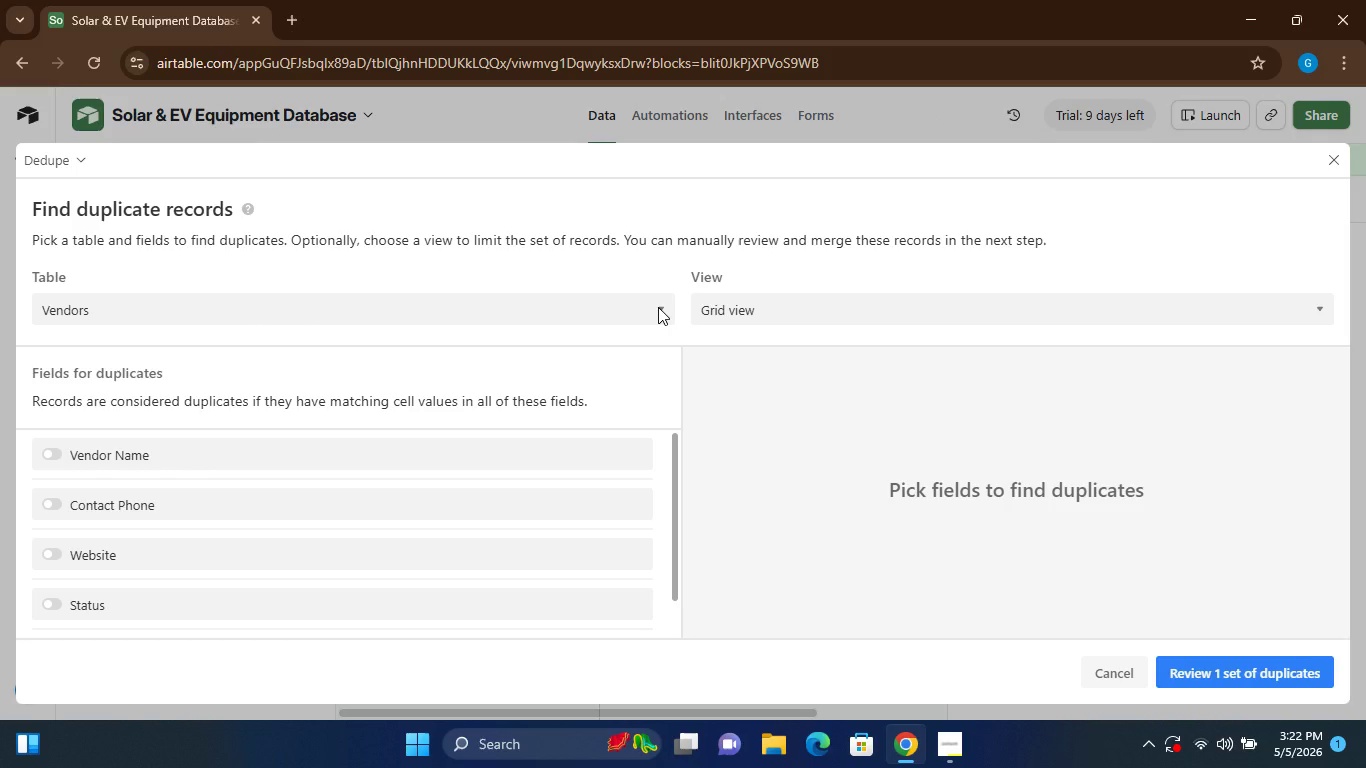 
triple_click([658, 307])
 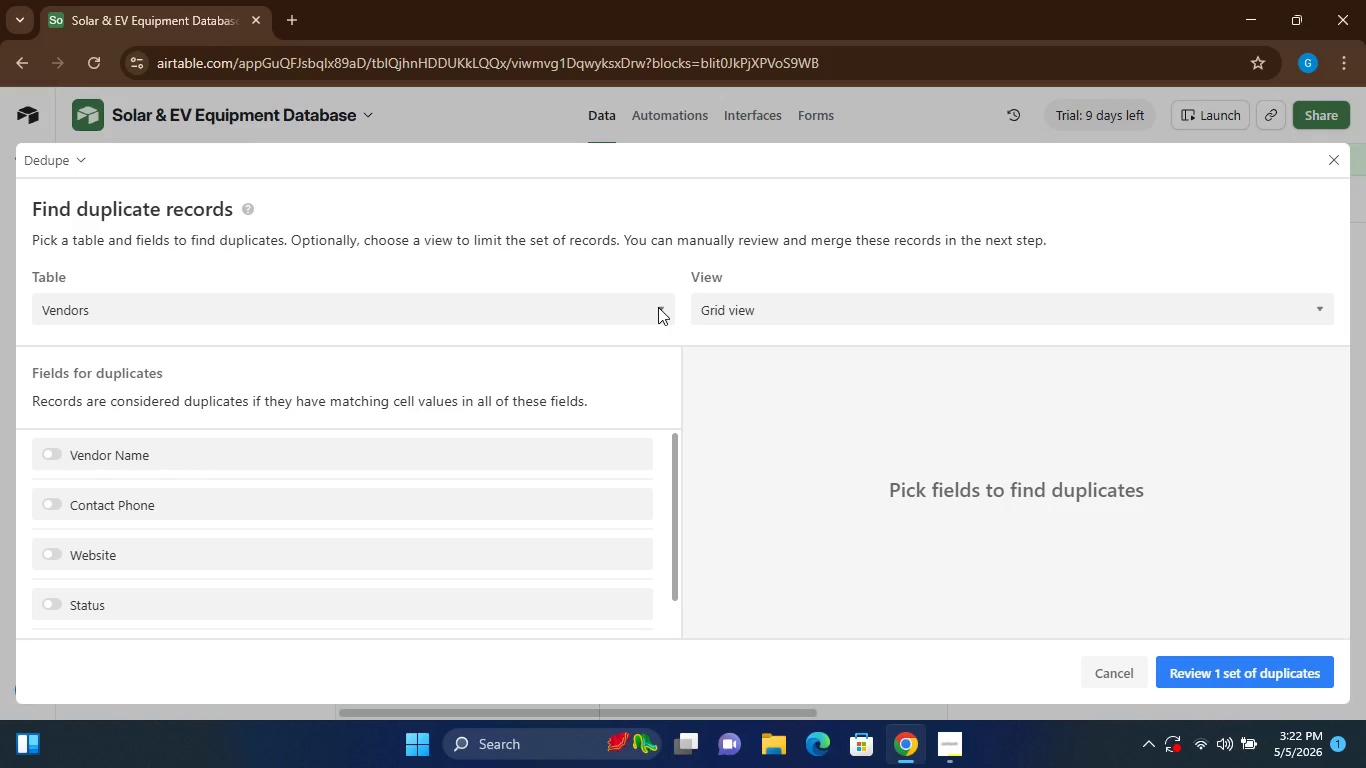 
triple_click([658, 307])
 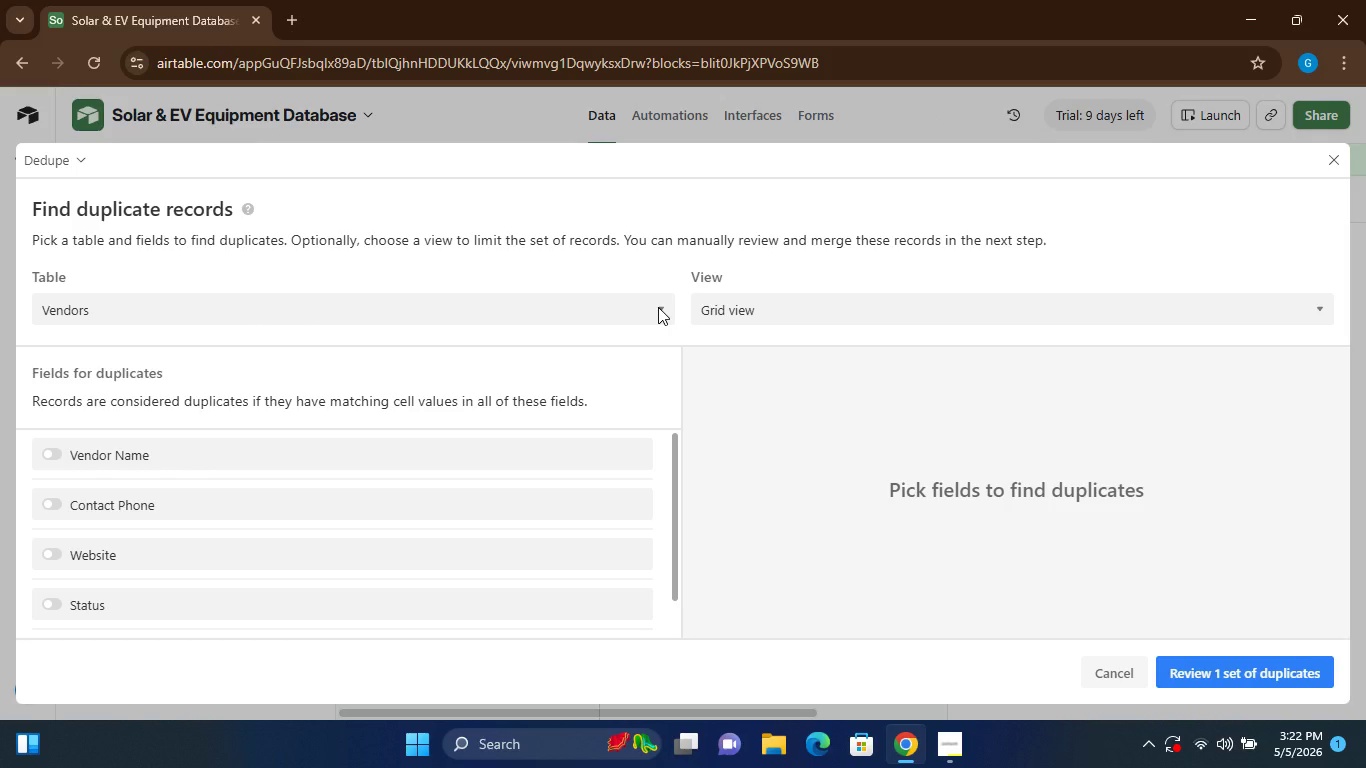 
triple_click([658, 307])
 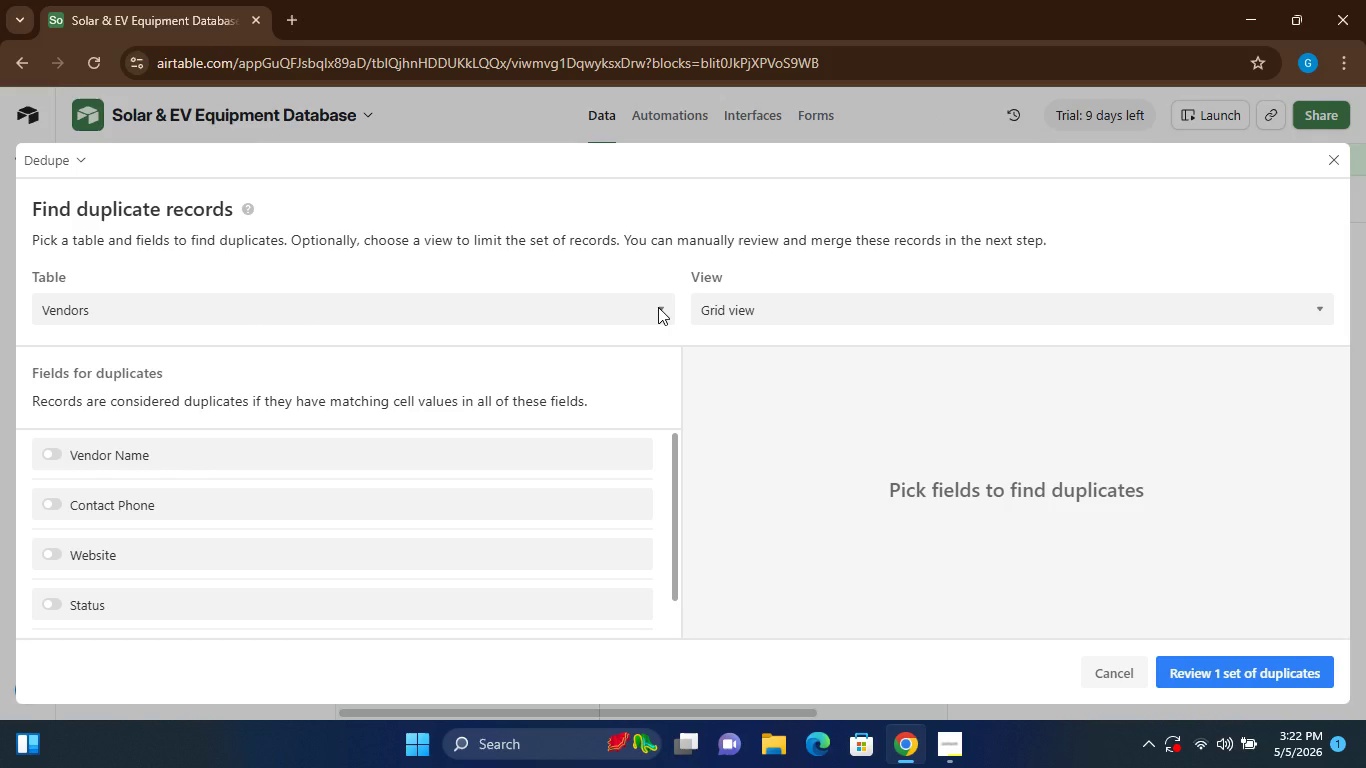 
left_click_drag(start_coordinate=[658, 307], to_coordinate=[1178, 506])
 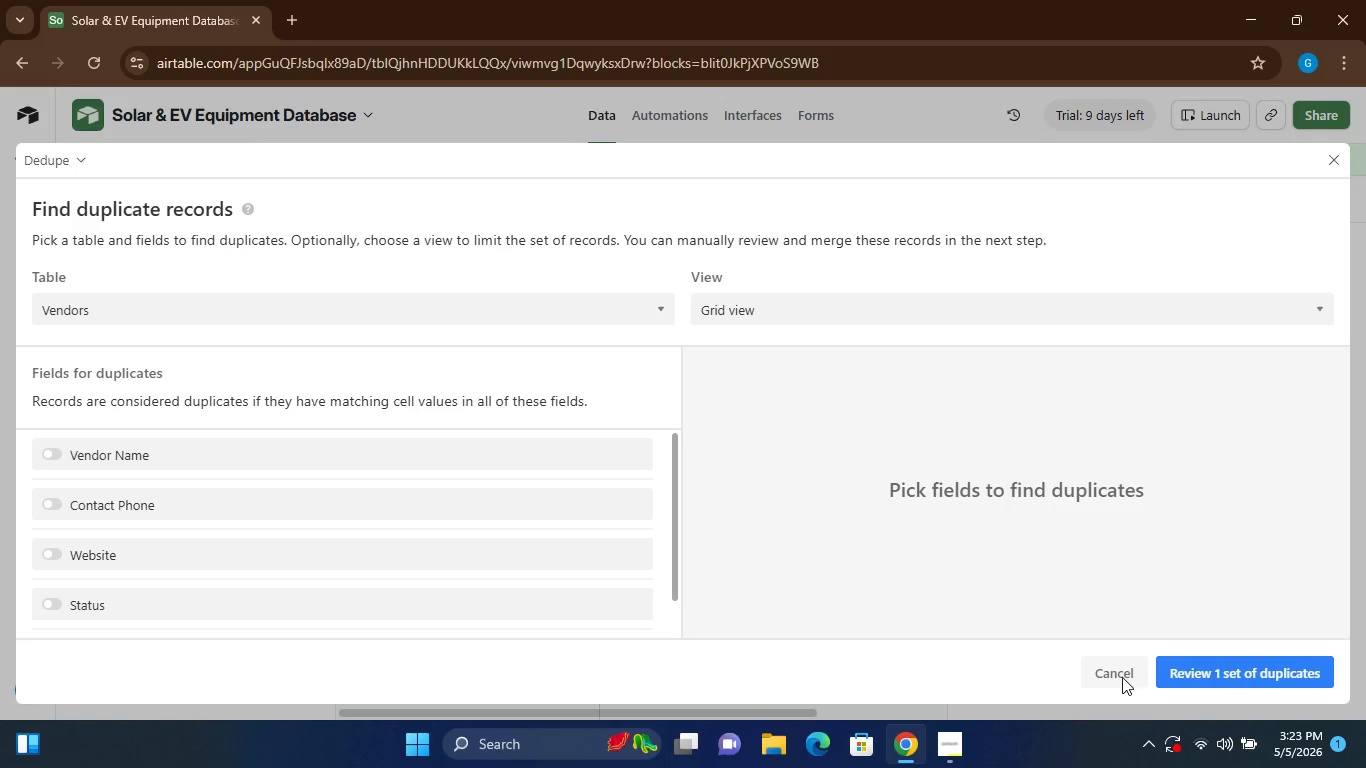 
left_click([1122, 677])
 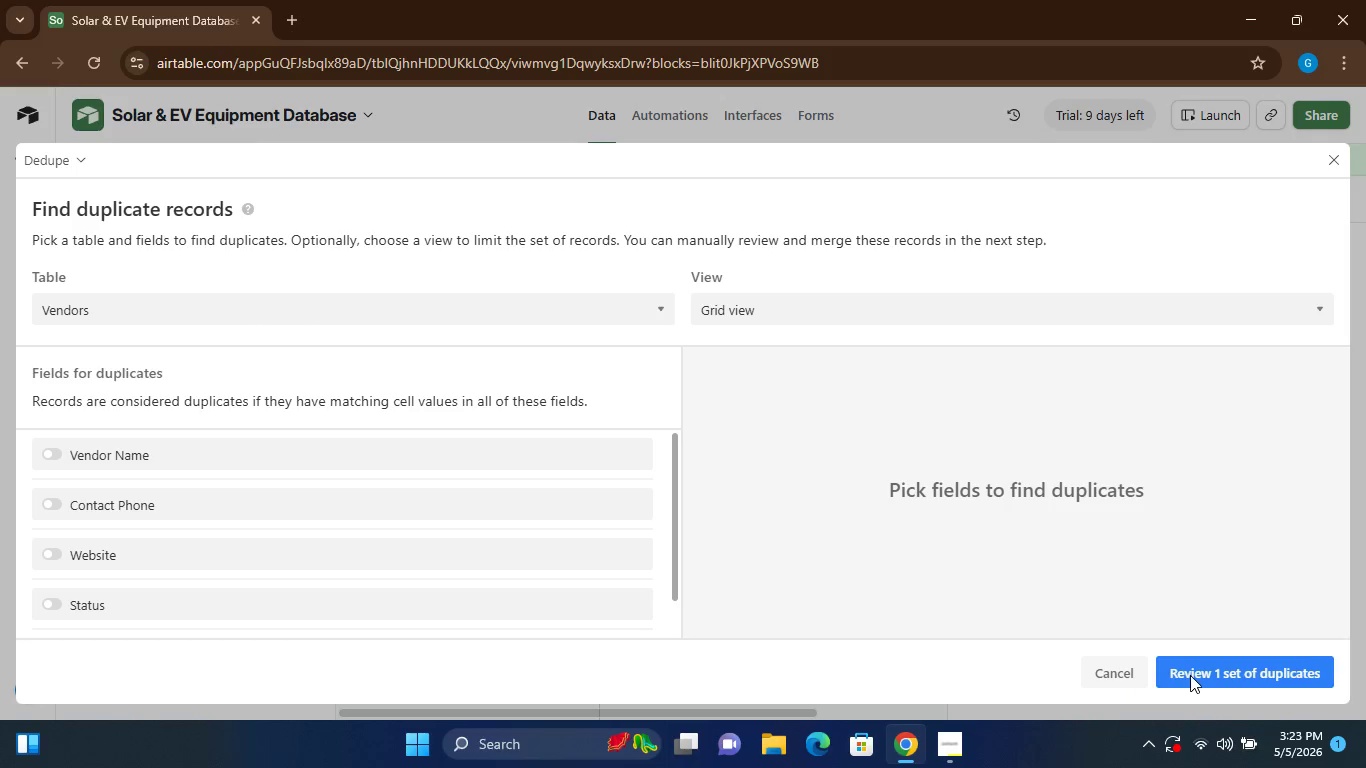 
left_click([1190, 675])
 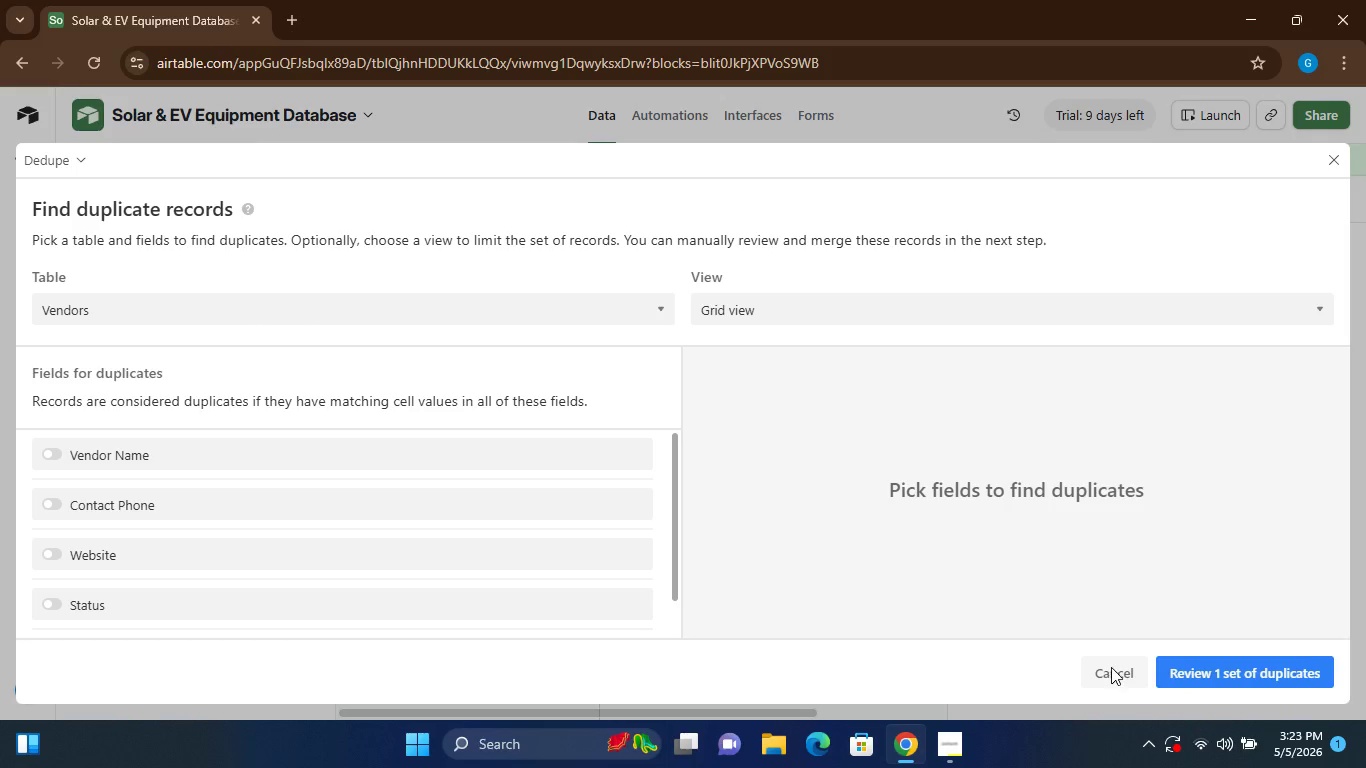 
left_click([1111, 667])
 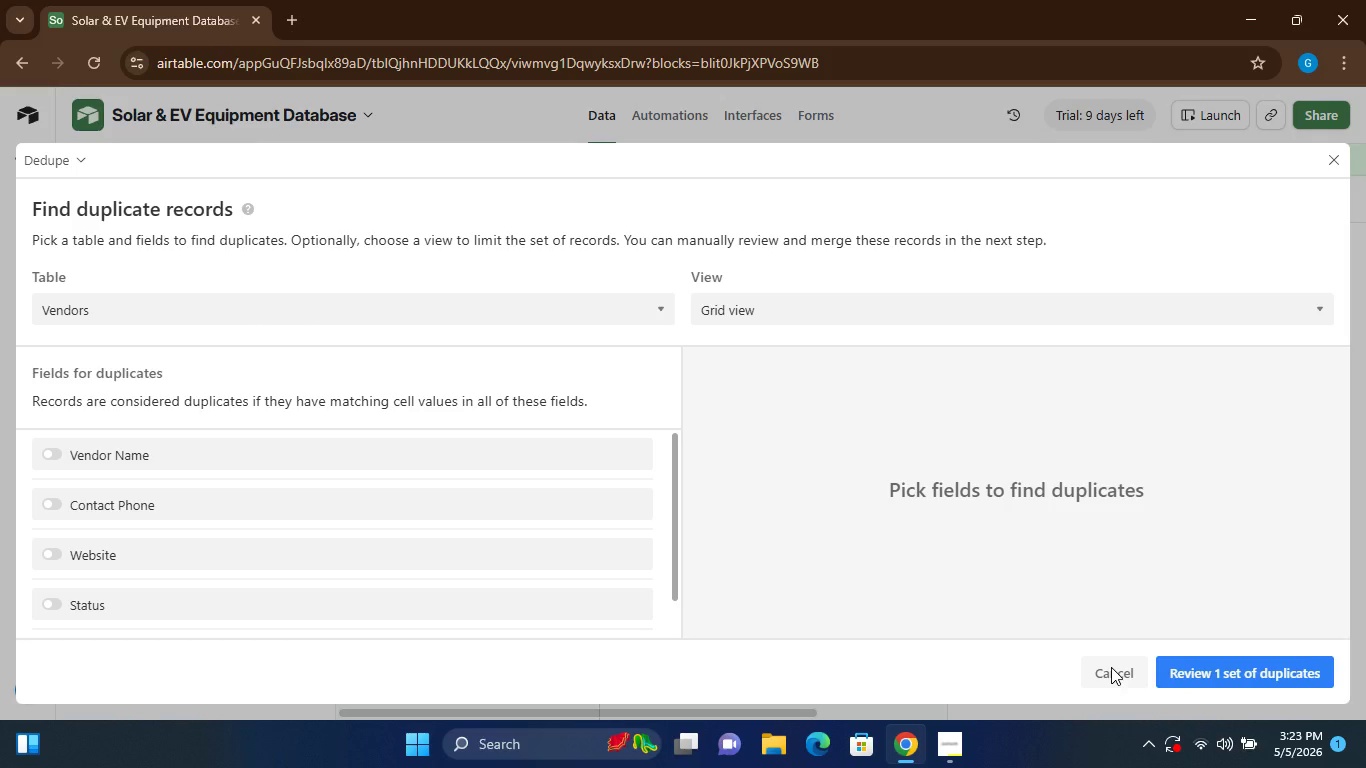 
double_click([1111, 667])
 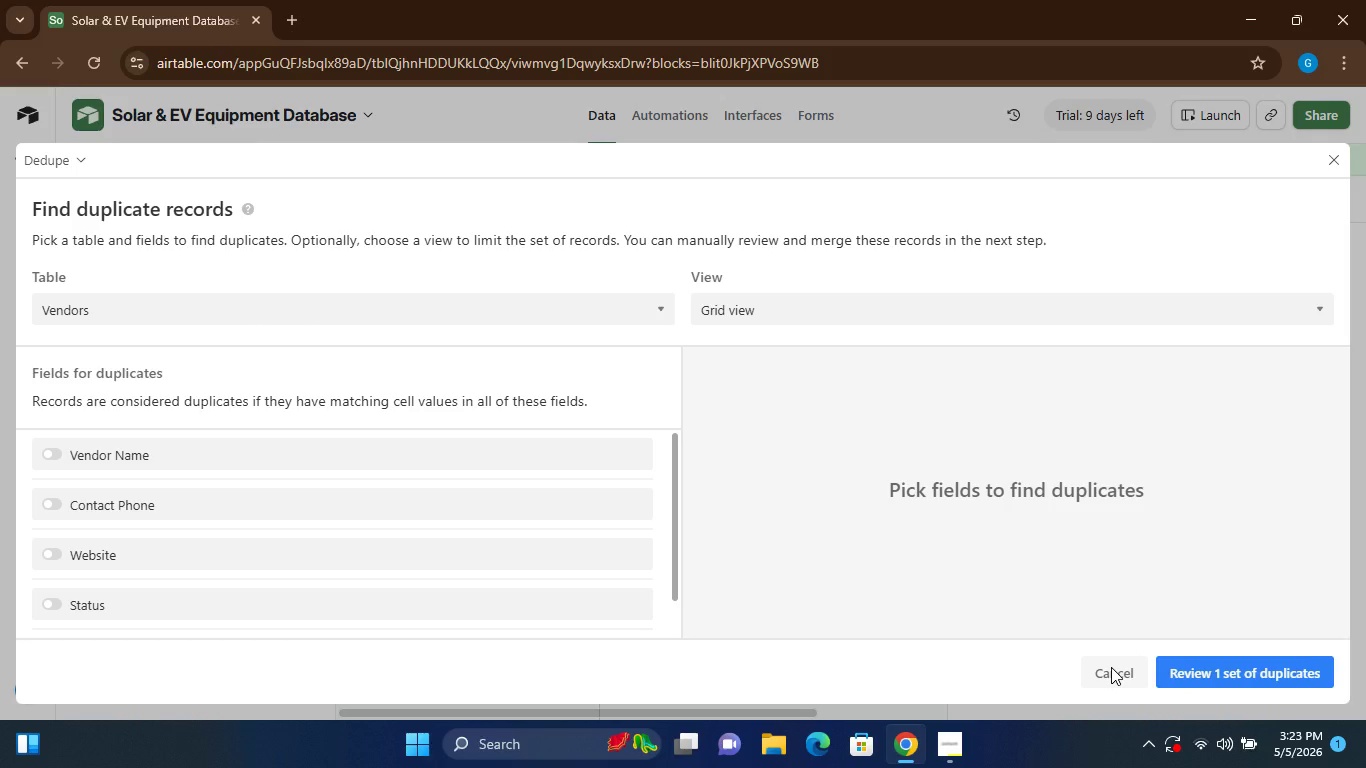 
triple_click([1111, 667])
 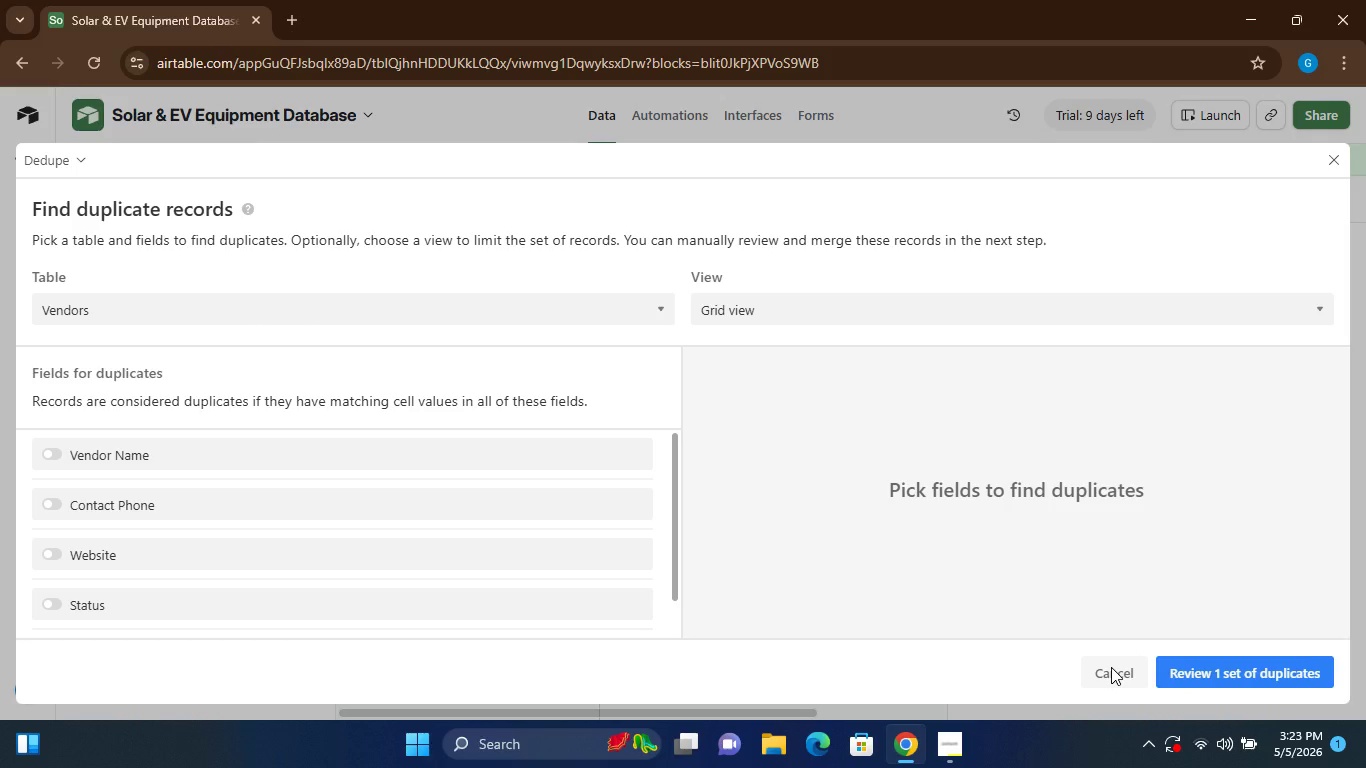 
left_click([1111, 667])
 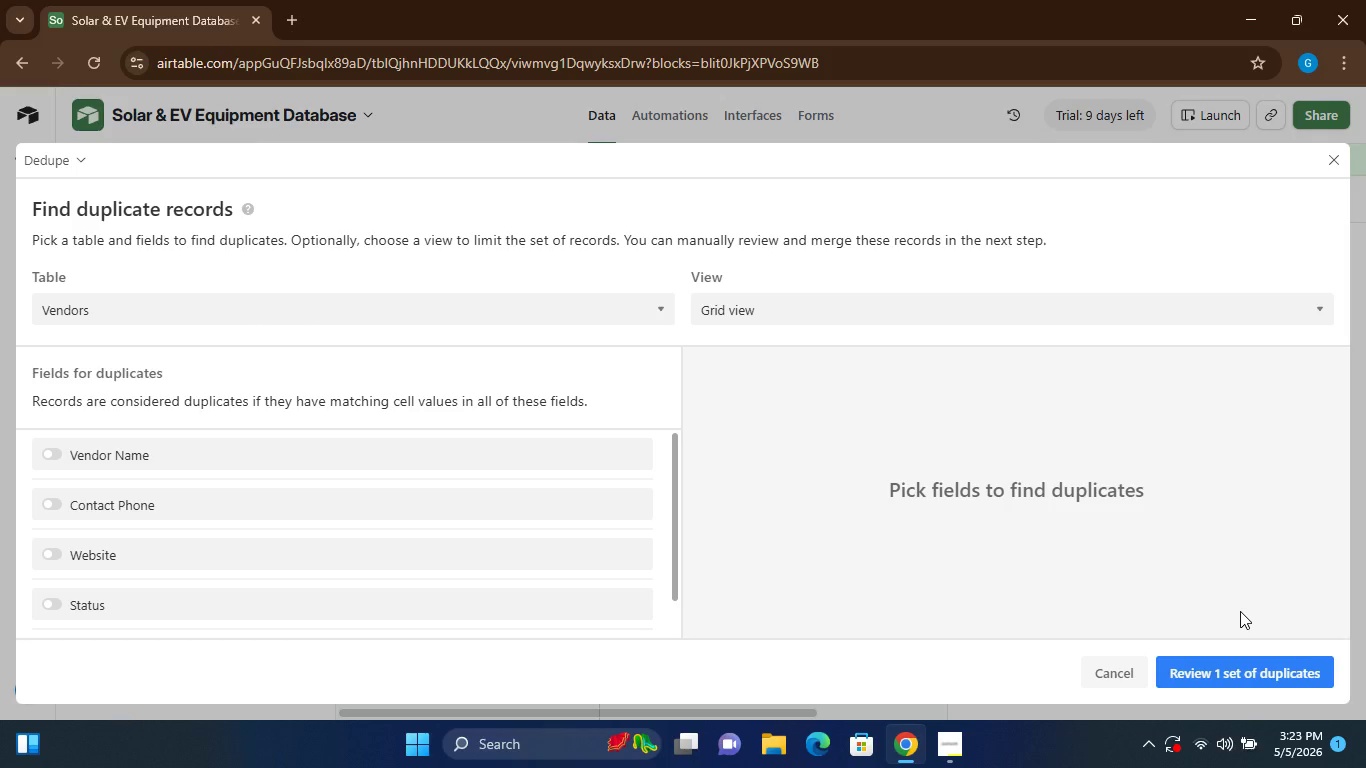 
wait(10.36)
 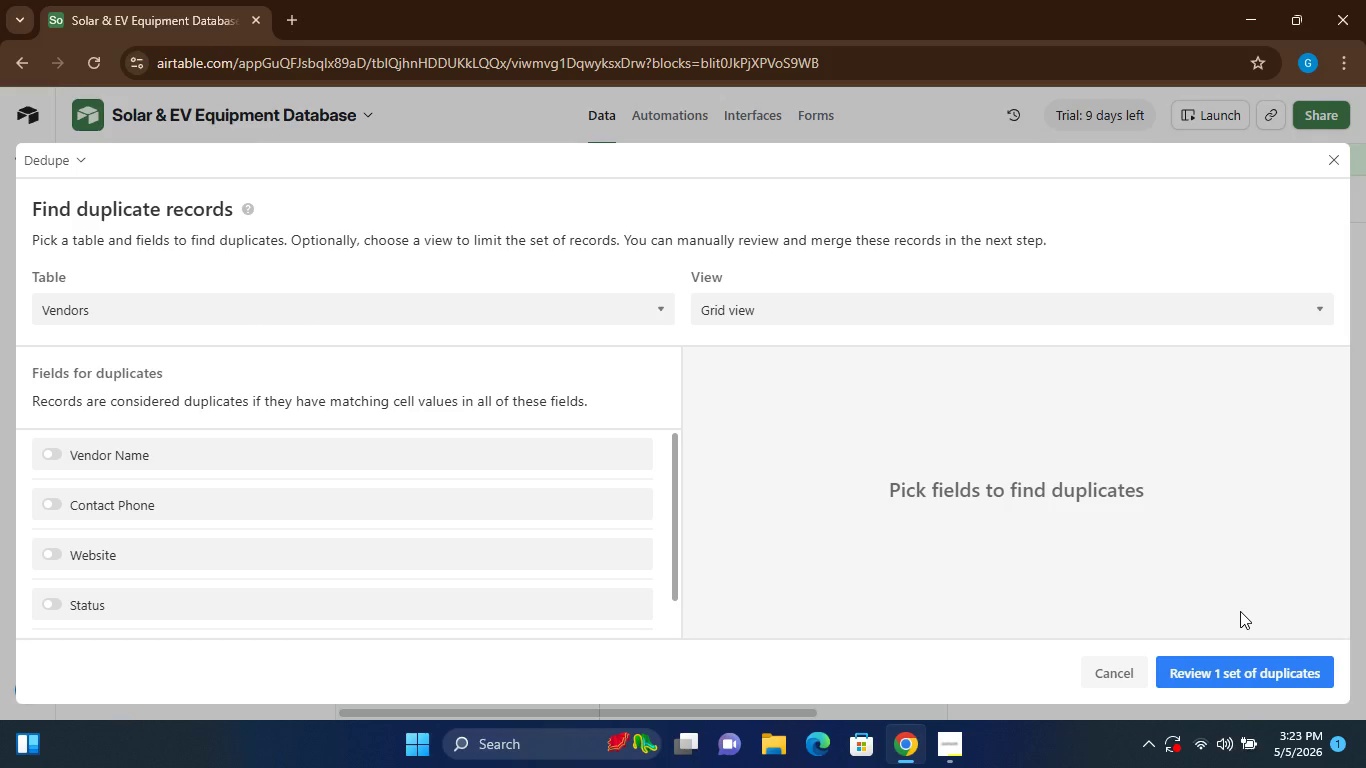 
left_click([49, 454])
 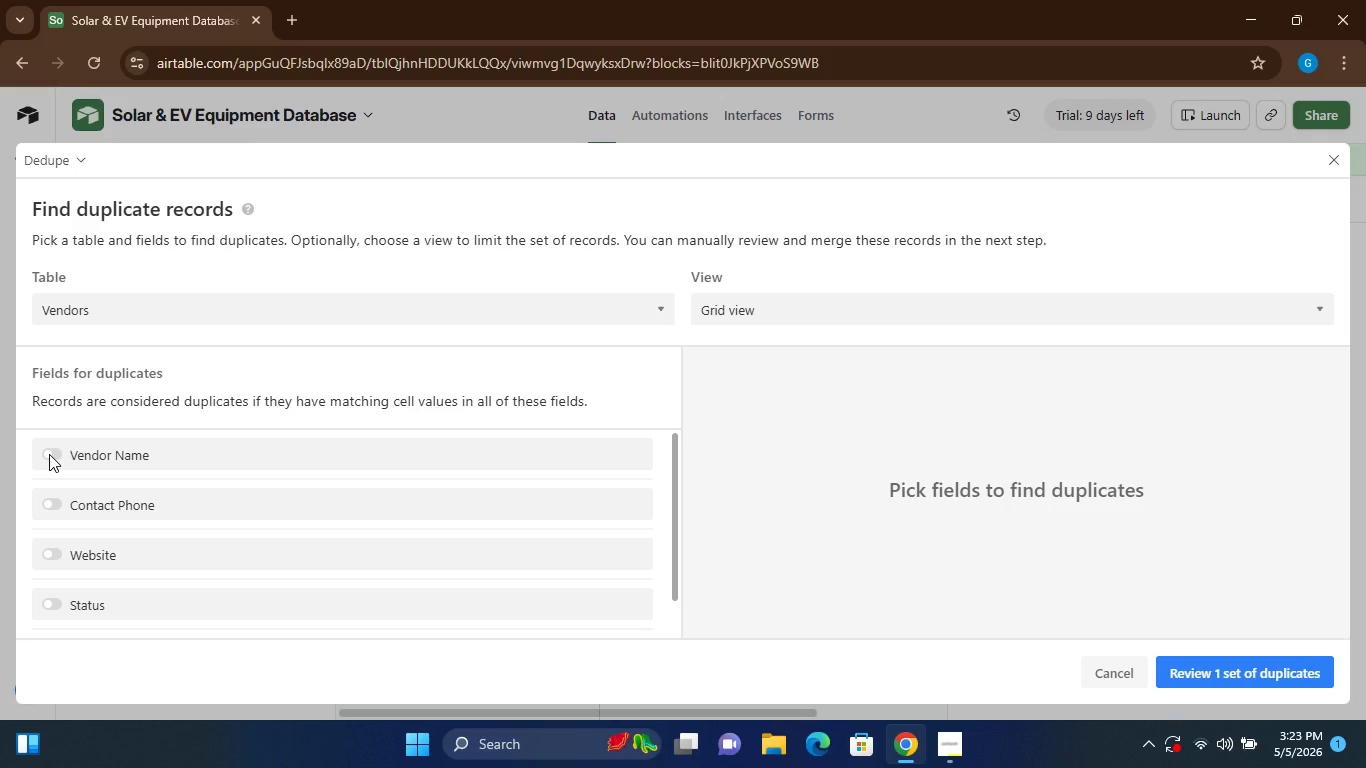 
right_click([49, 454])
 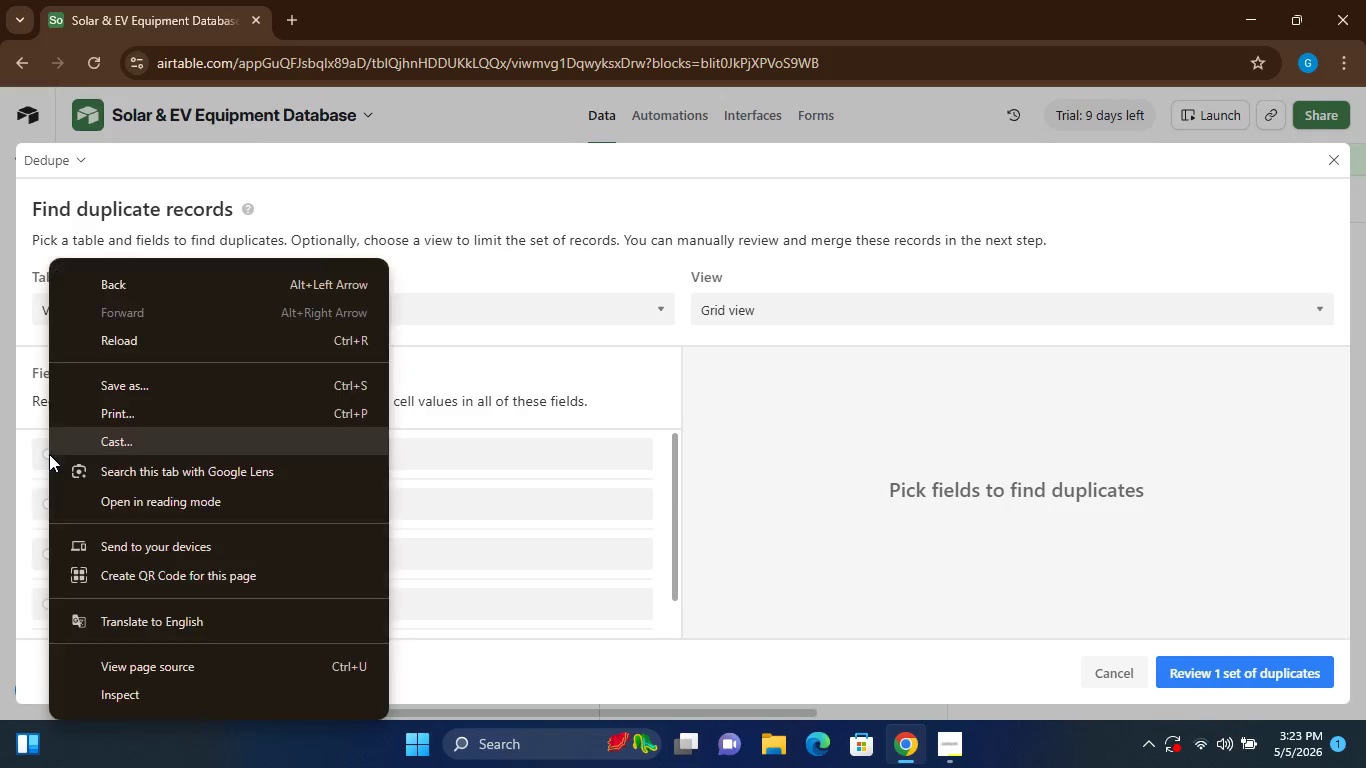 
left_click([49, 454])
 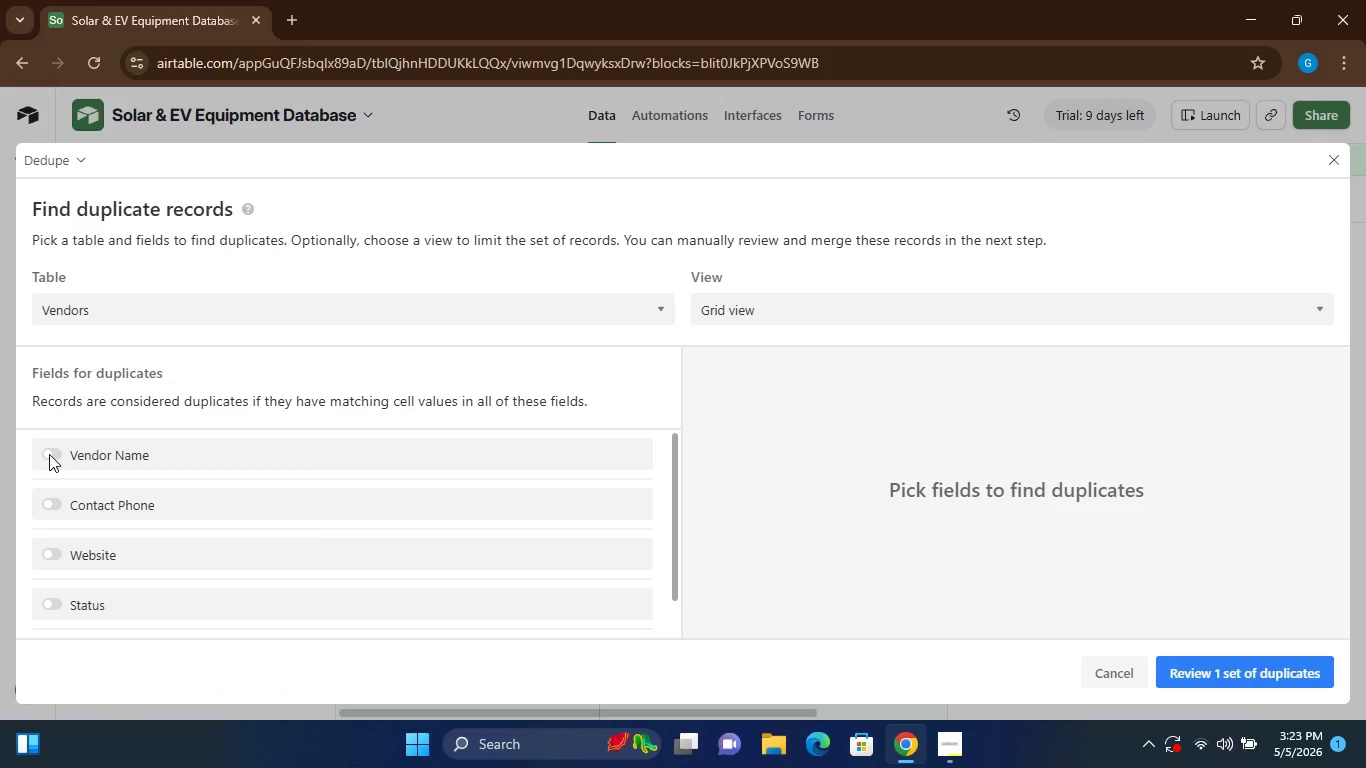 
left_click([49, 454])
 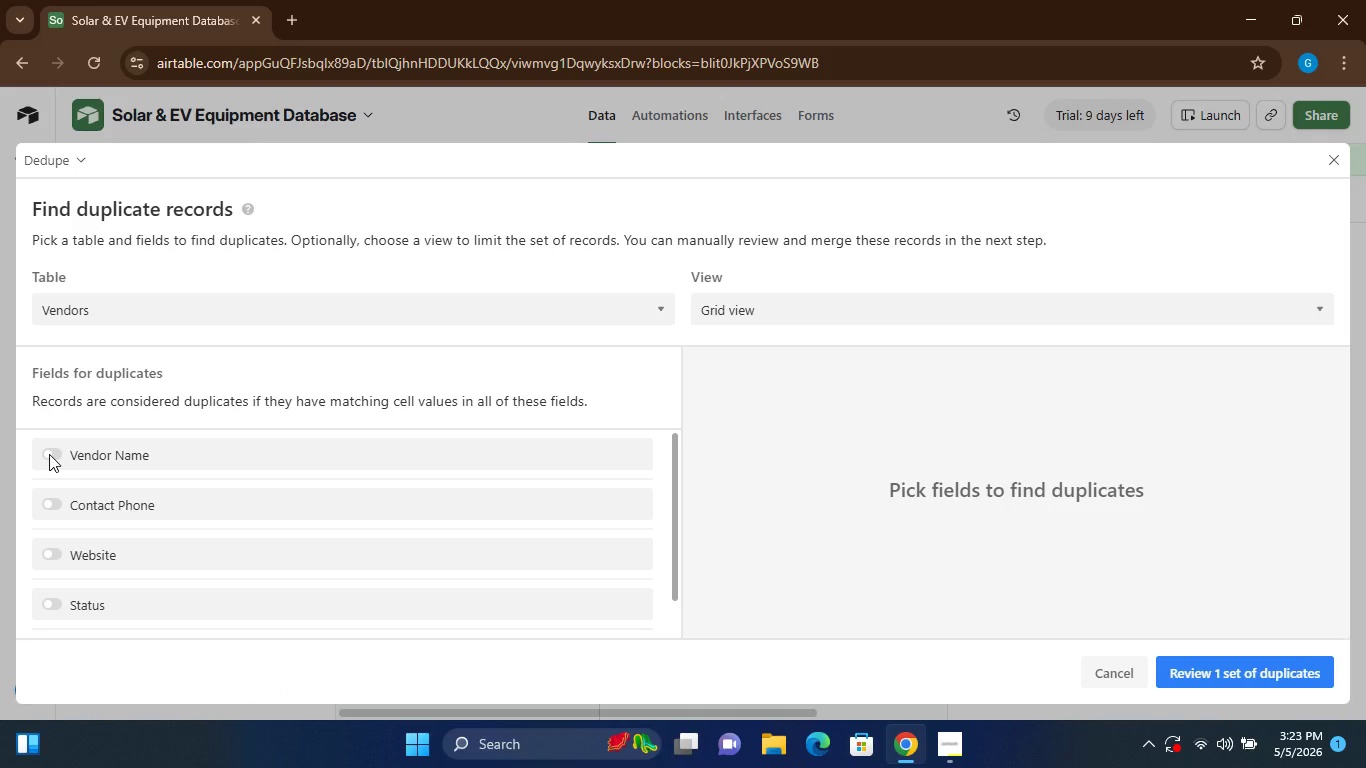 
left_click([49, 454])
 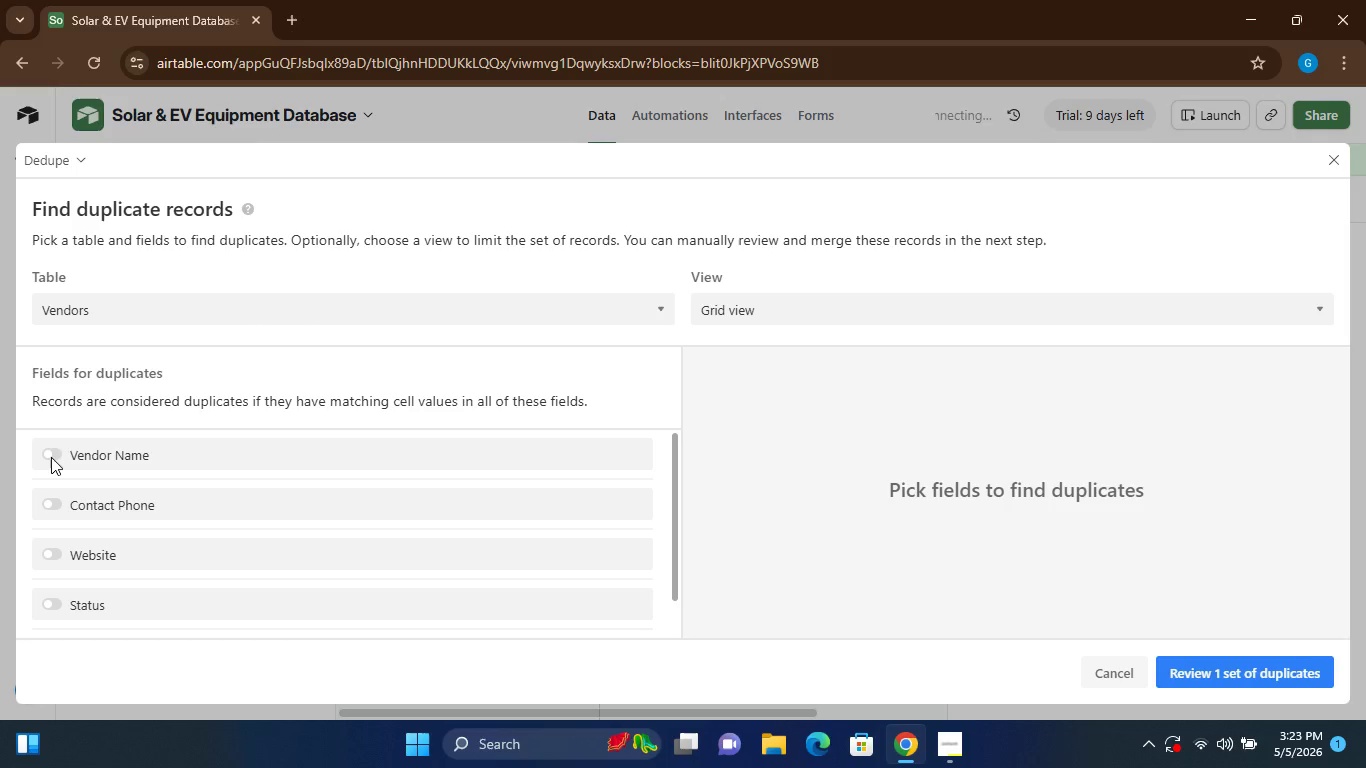 
wait(21.52)
 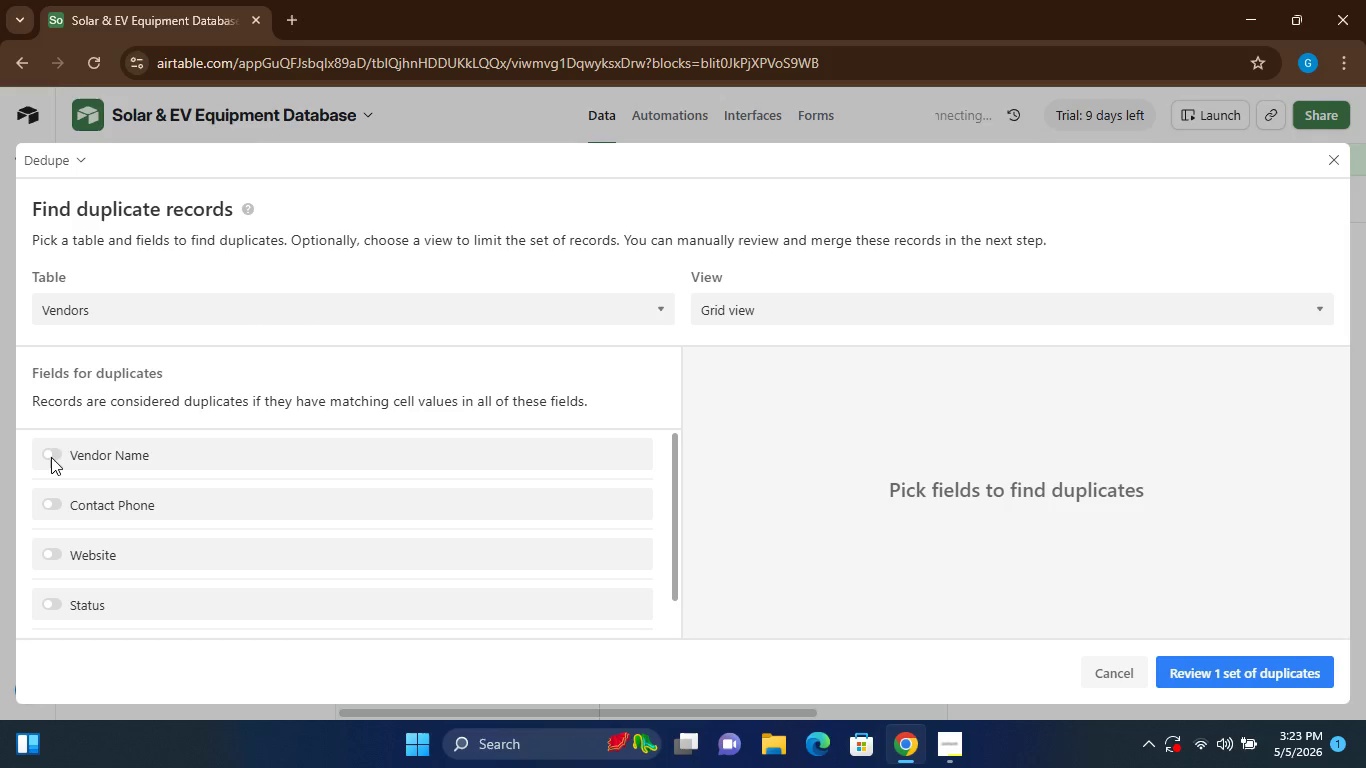 
left_click([48, 453])
 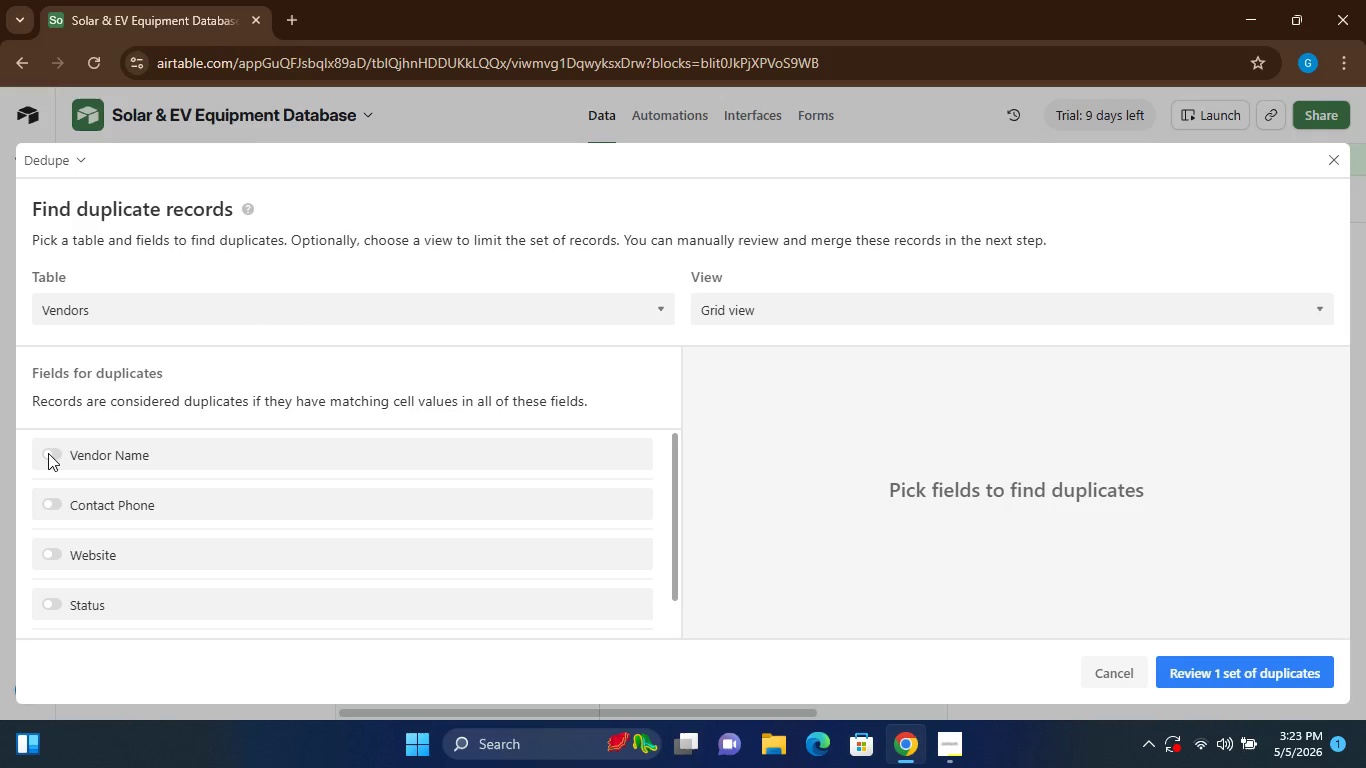 
double_click([48, 453])
 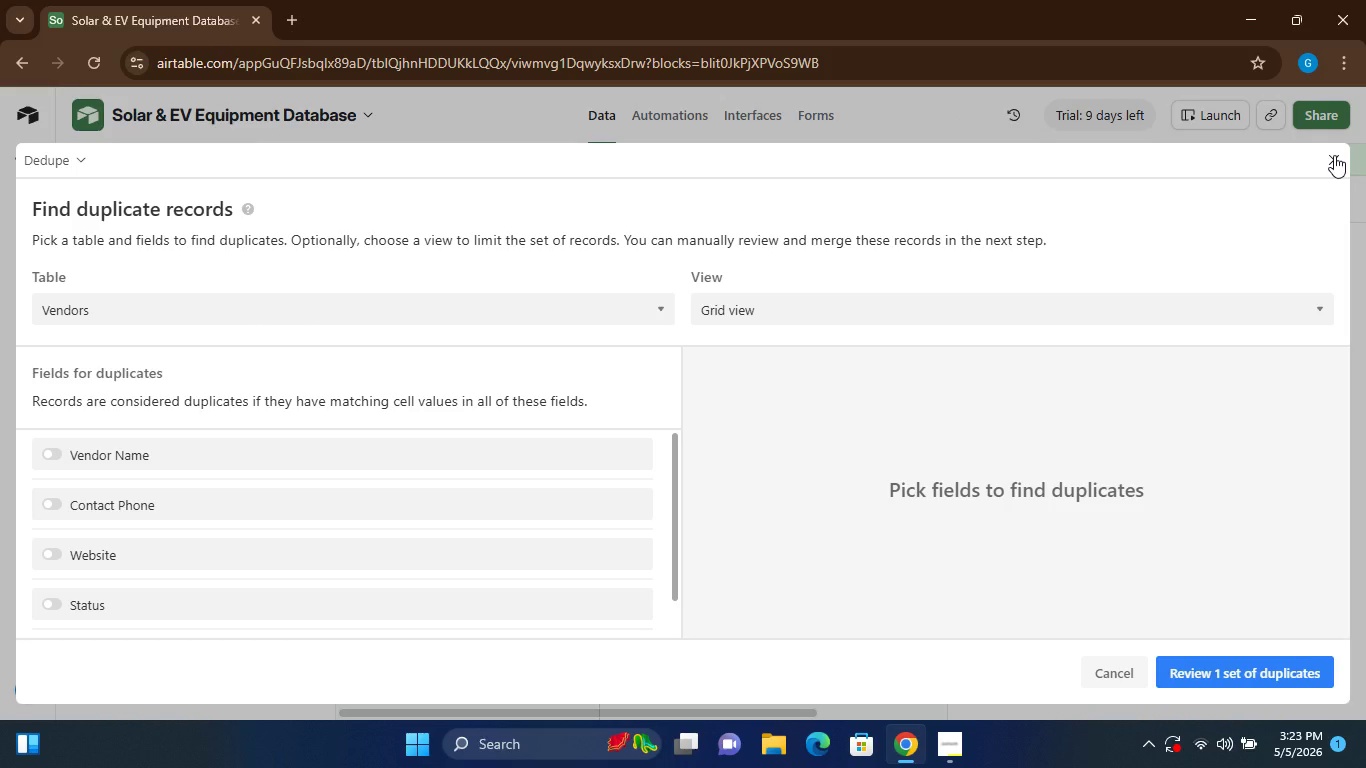 
left_click([1334, 155])
 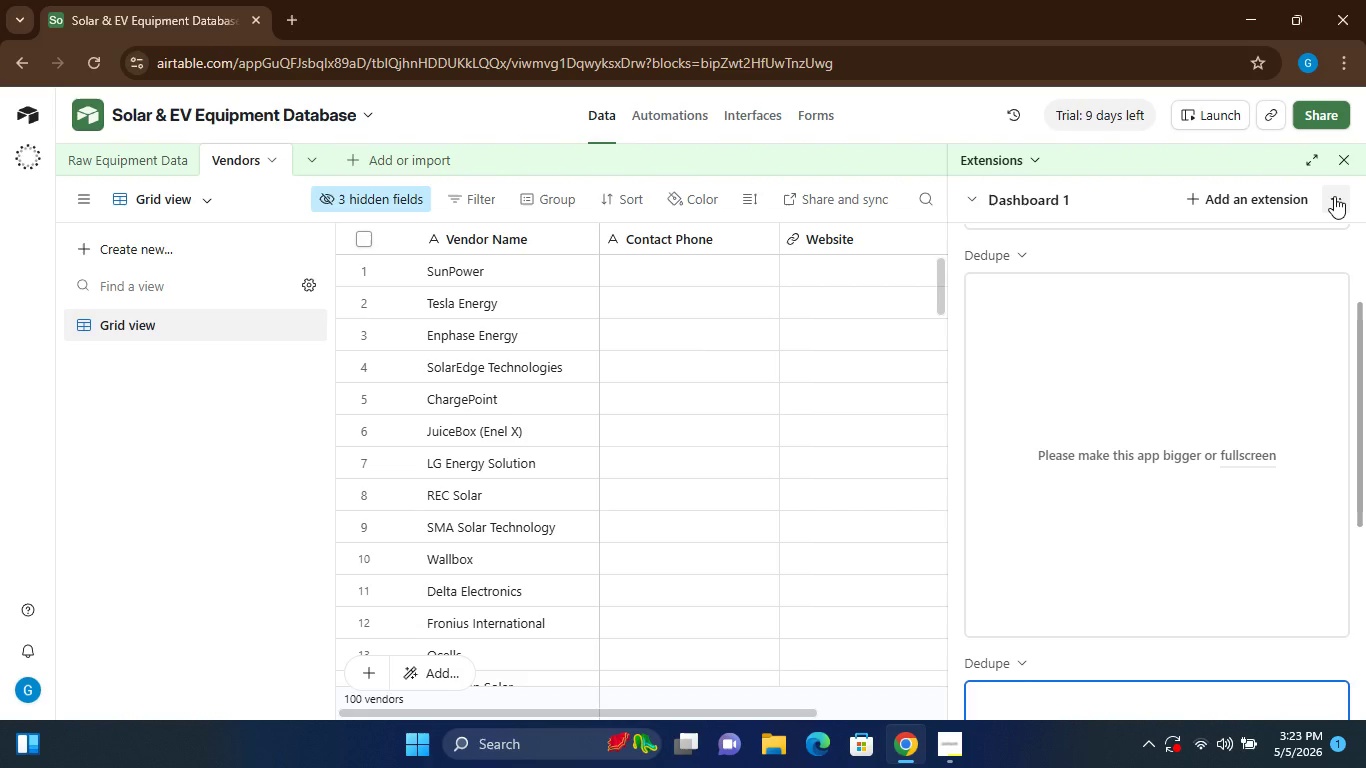 
left_click([1334, 196])
 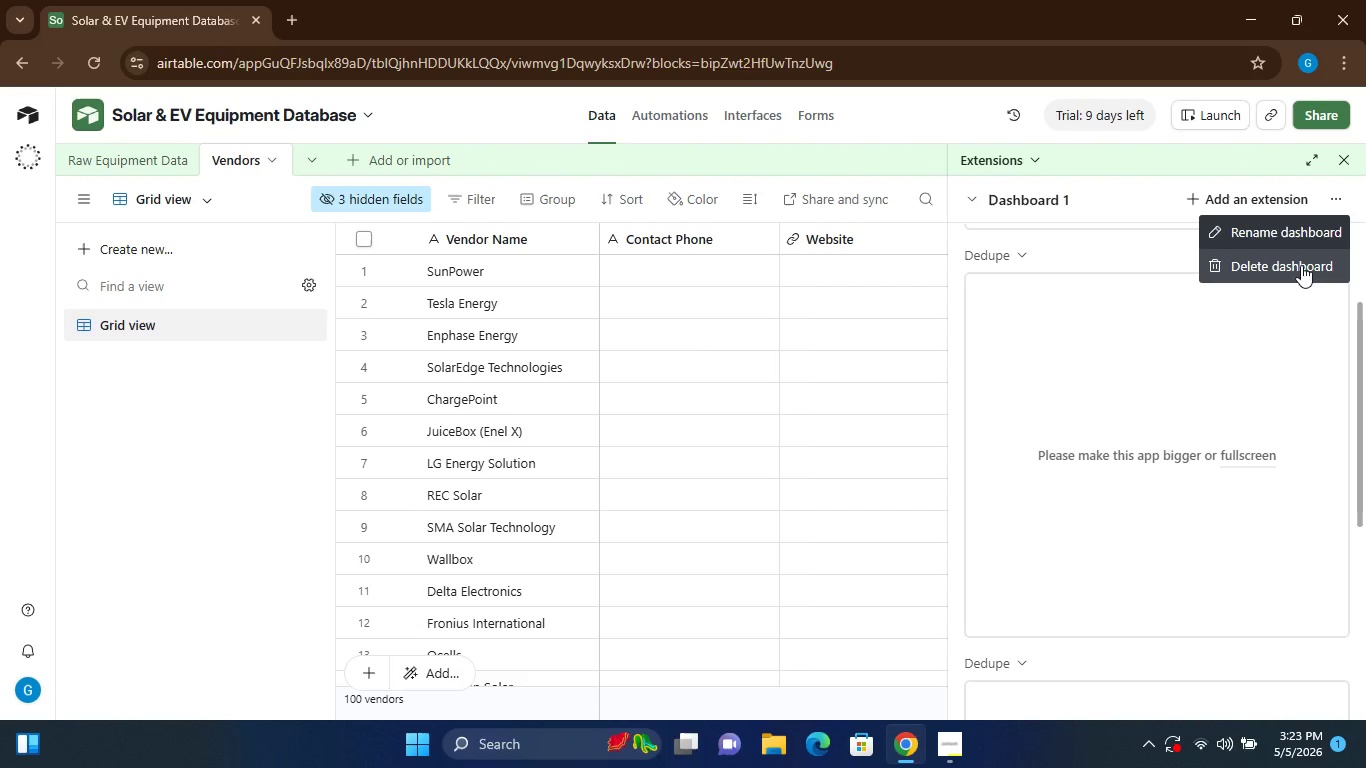 
left_click([1301, 265])
 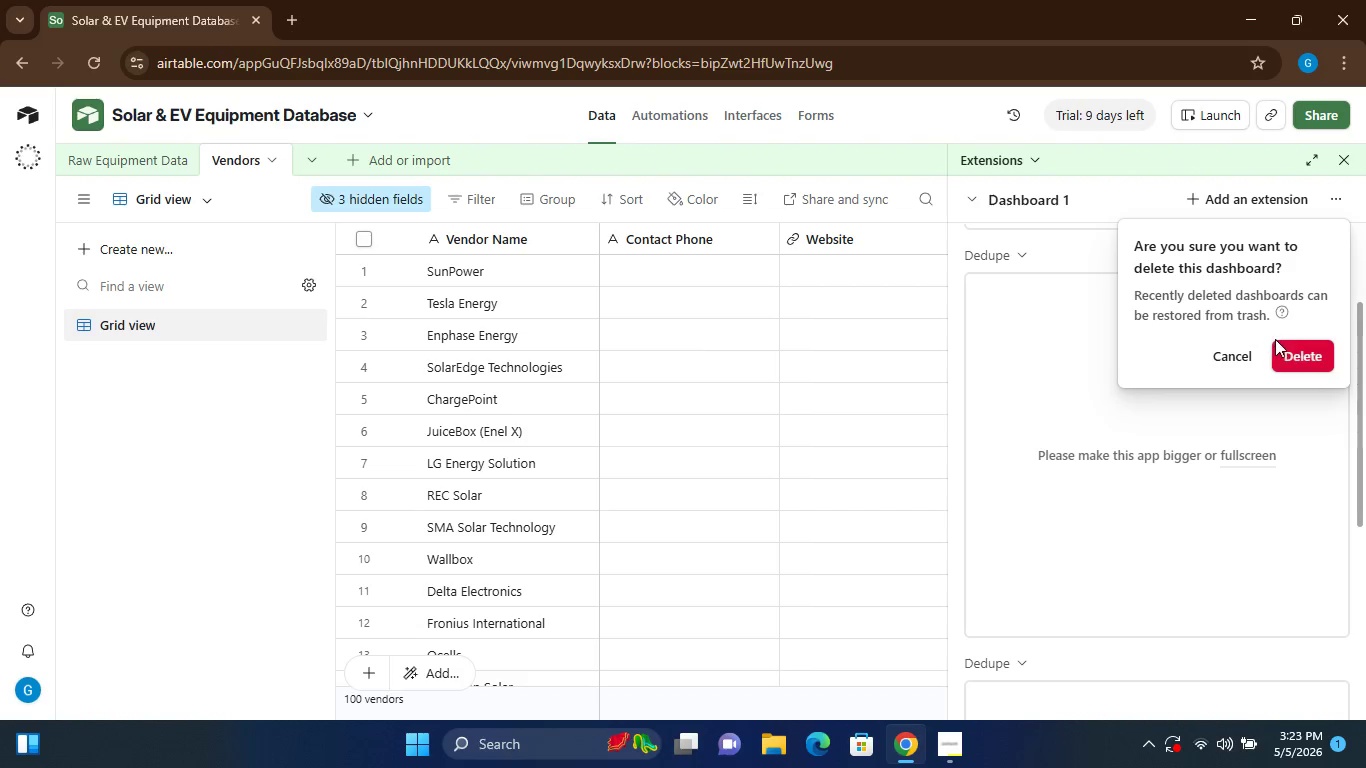 
left_click([1300, 355])
 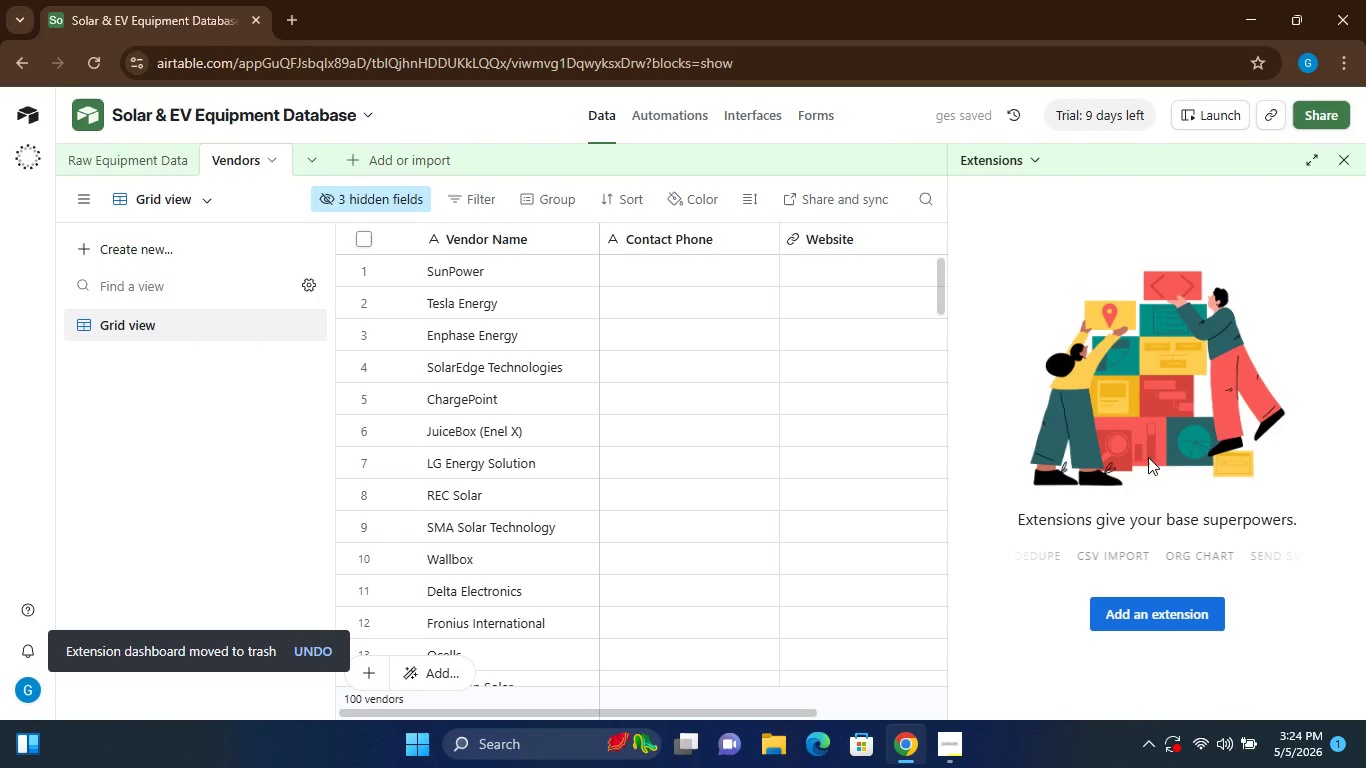 
wait(12.05)
 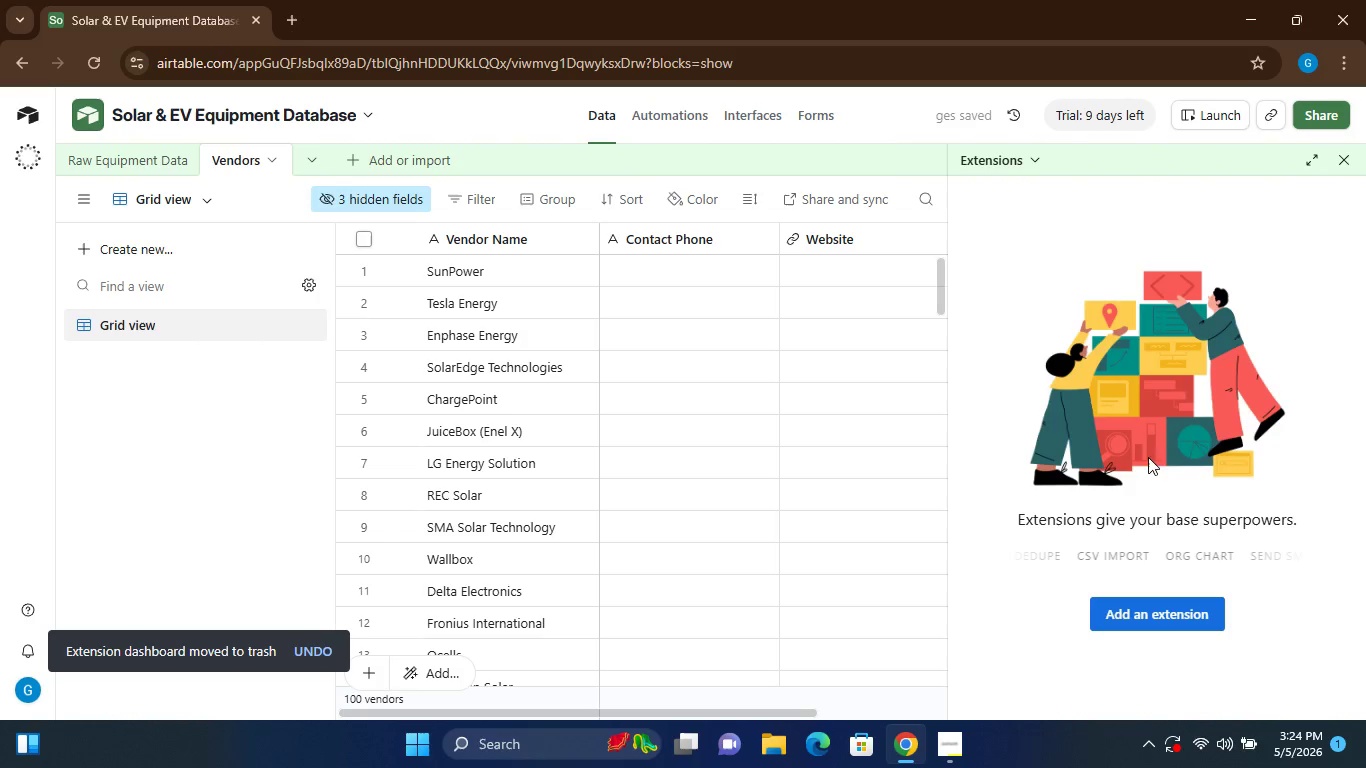 
left_click([1142, 611])
 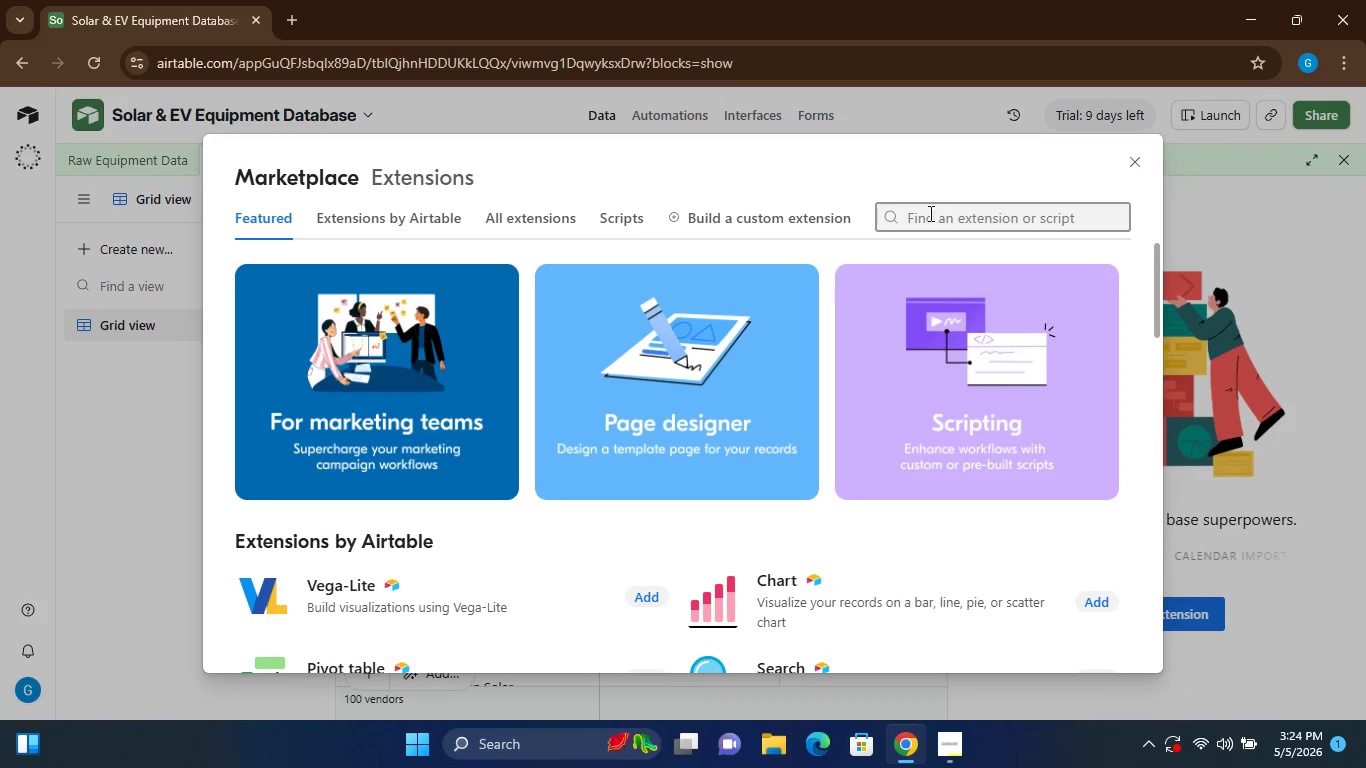 
wait(6.78)
 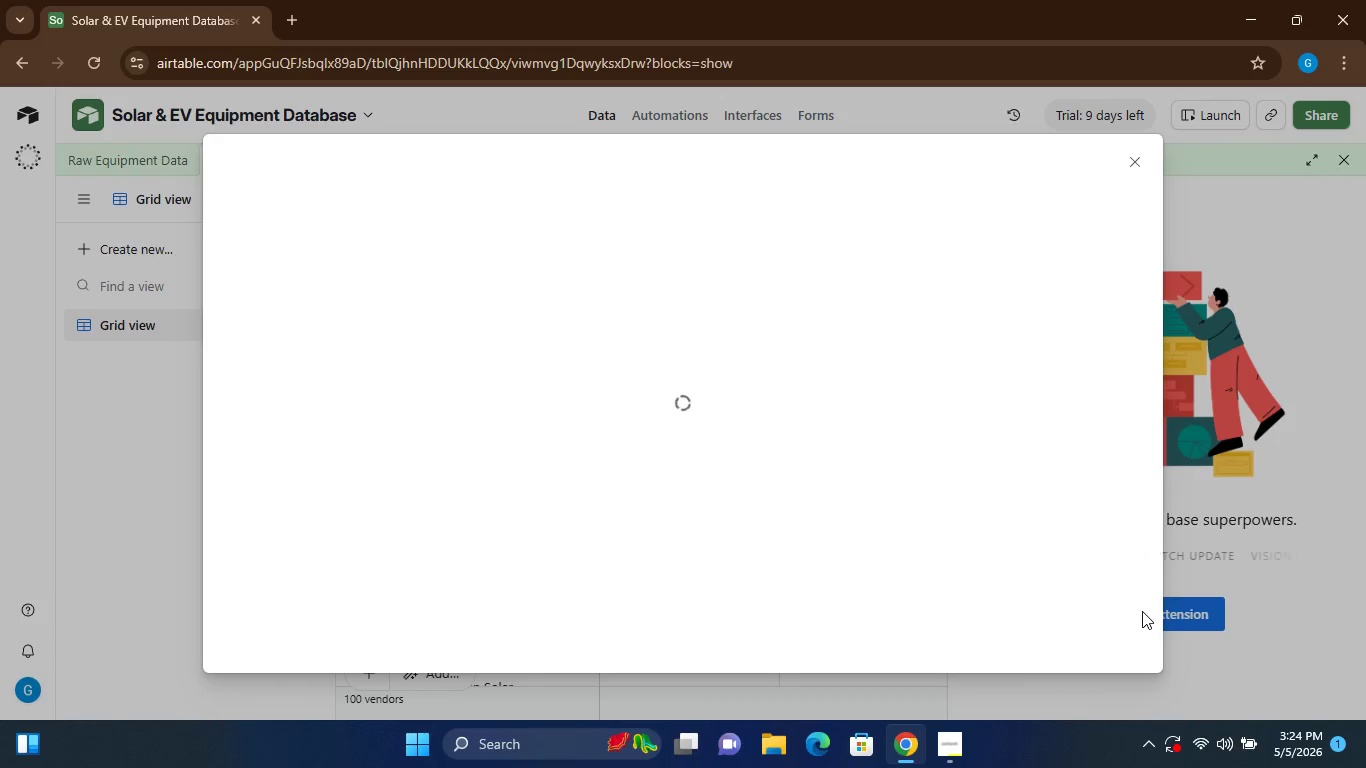 
left_click([904, 218])
 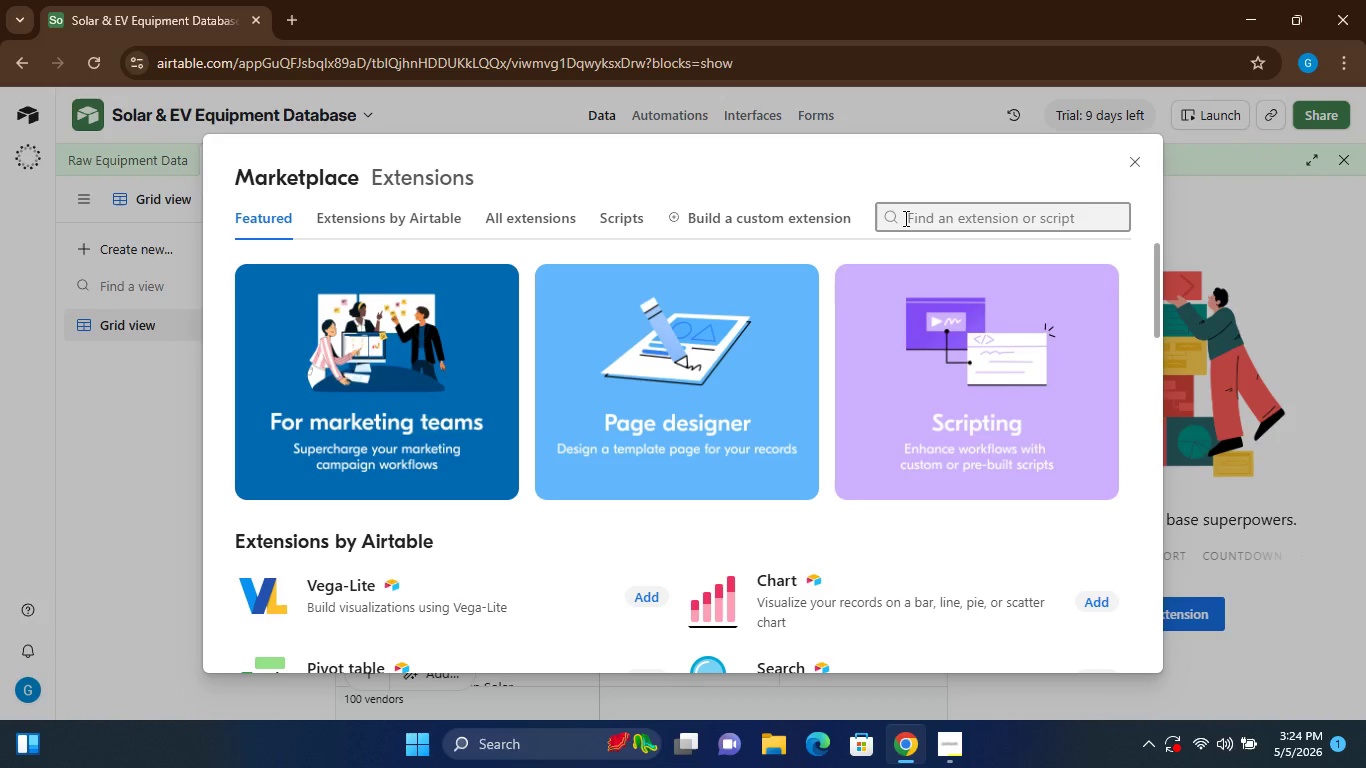 
type(De)
 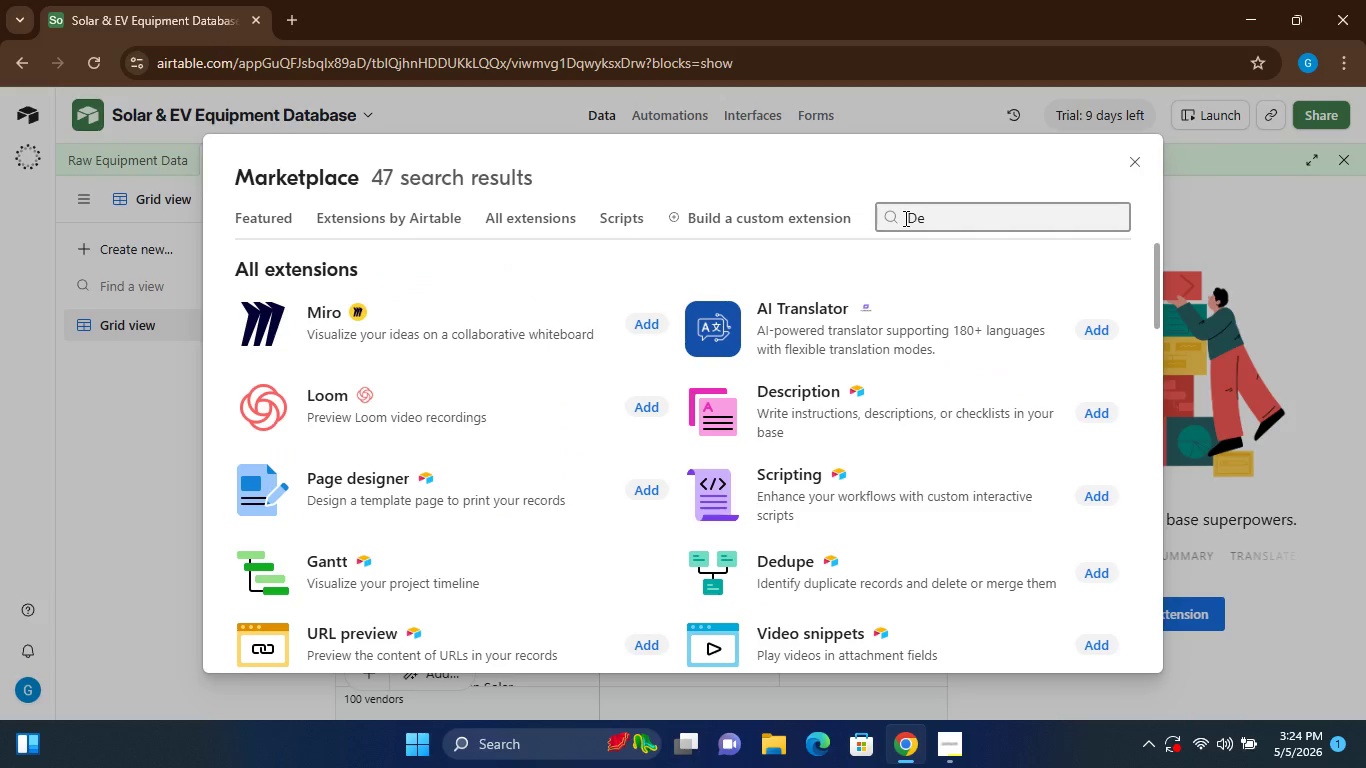 
type(du)
 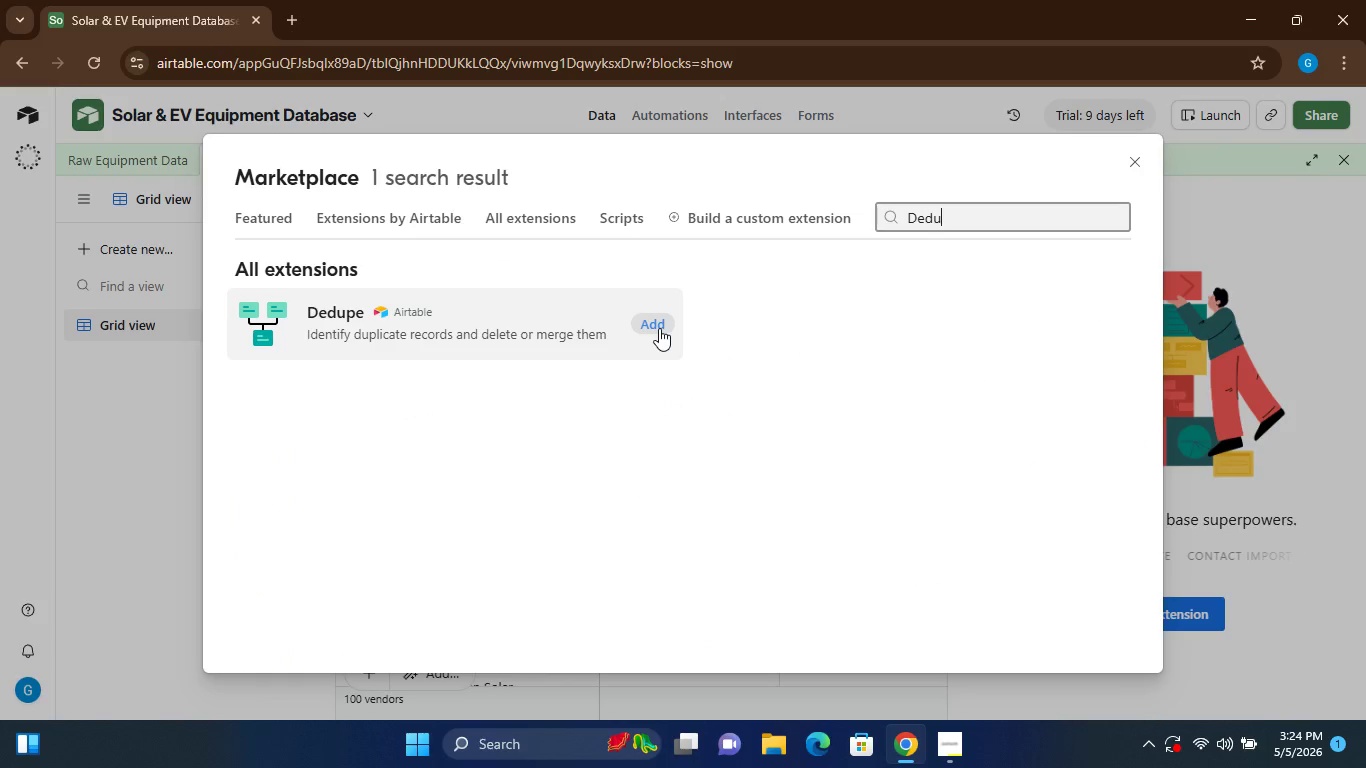 
left_click([659, 321])
 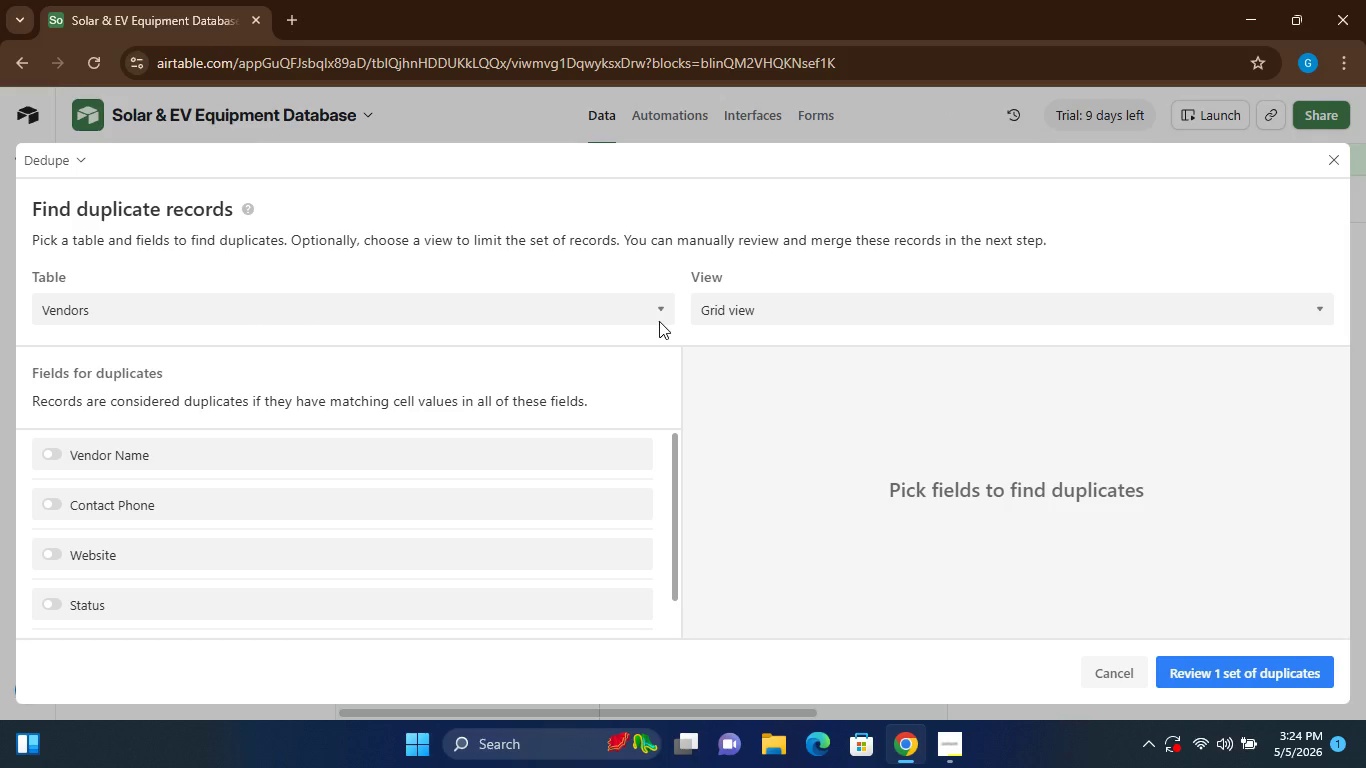 
wait(28.72)
 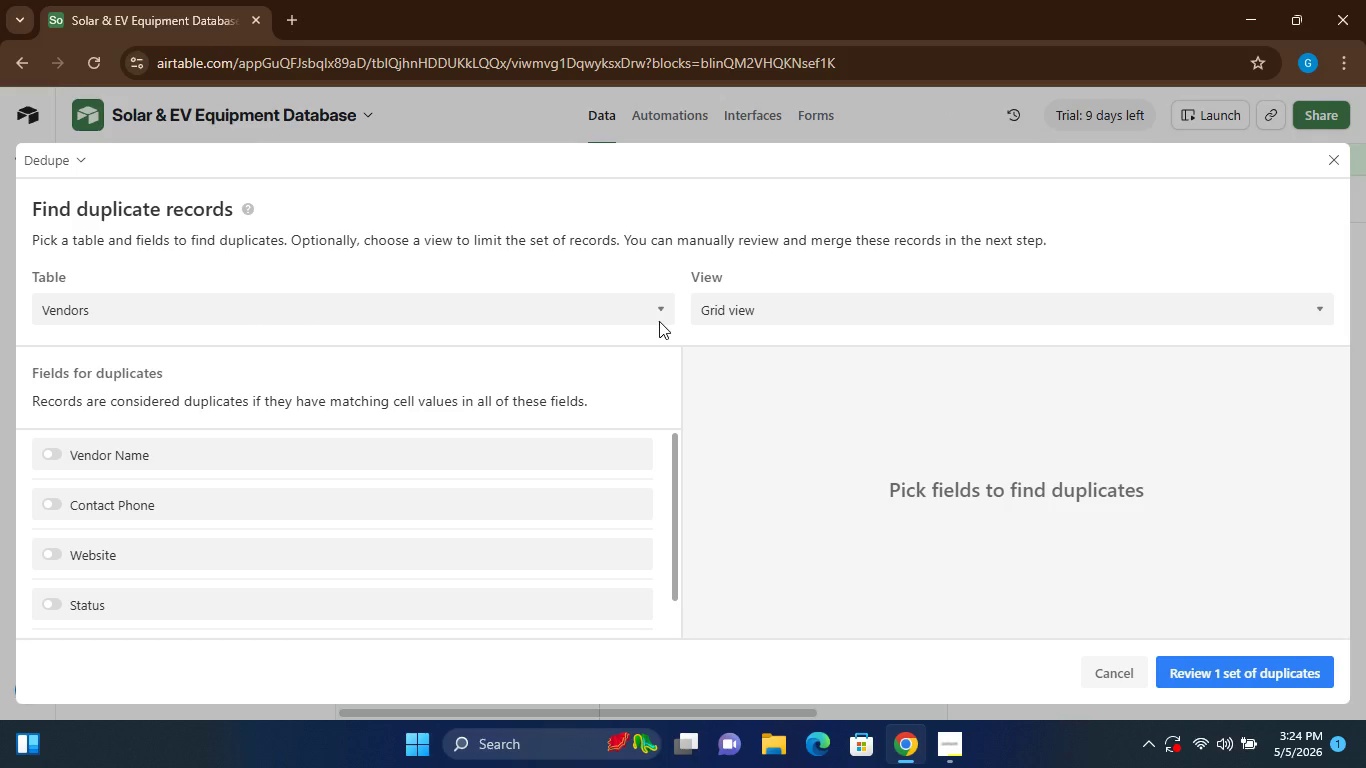 
left_click([48, 455])
 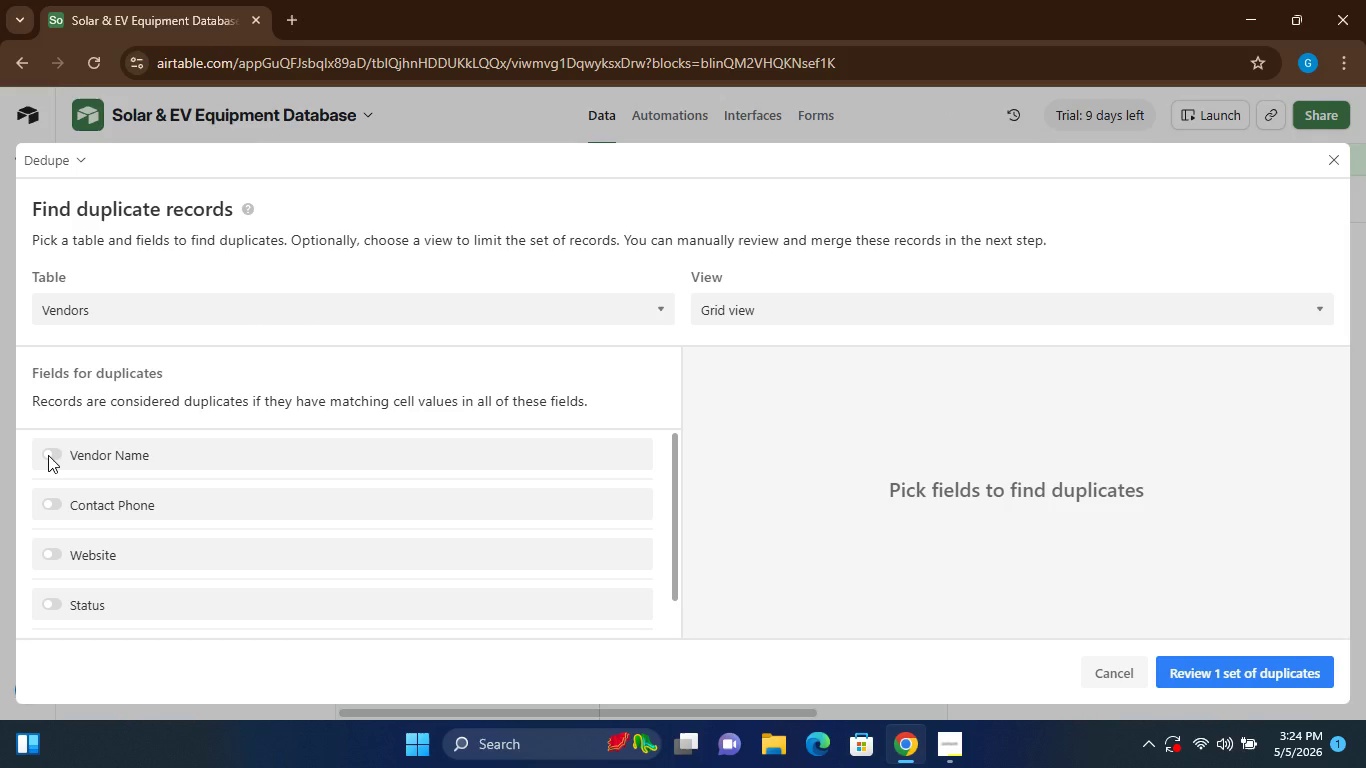 
left_click([48, 455])
 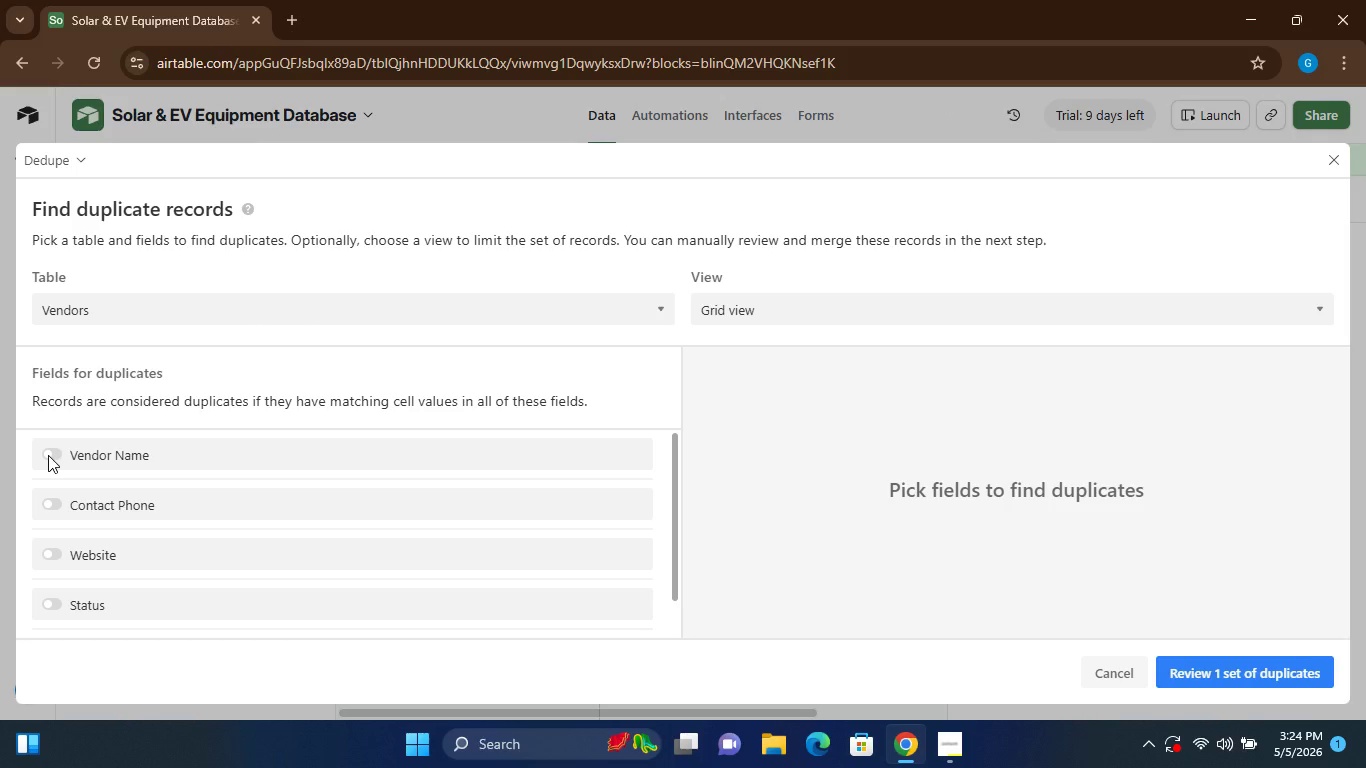 
left_click([48, 455])
 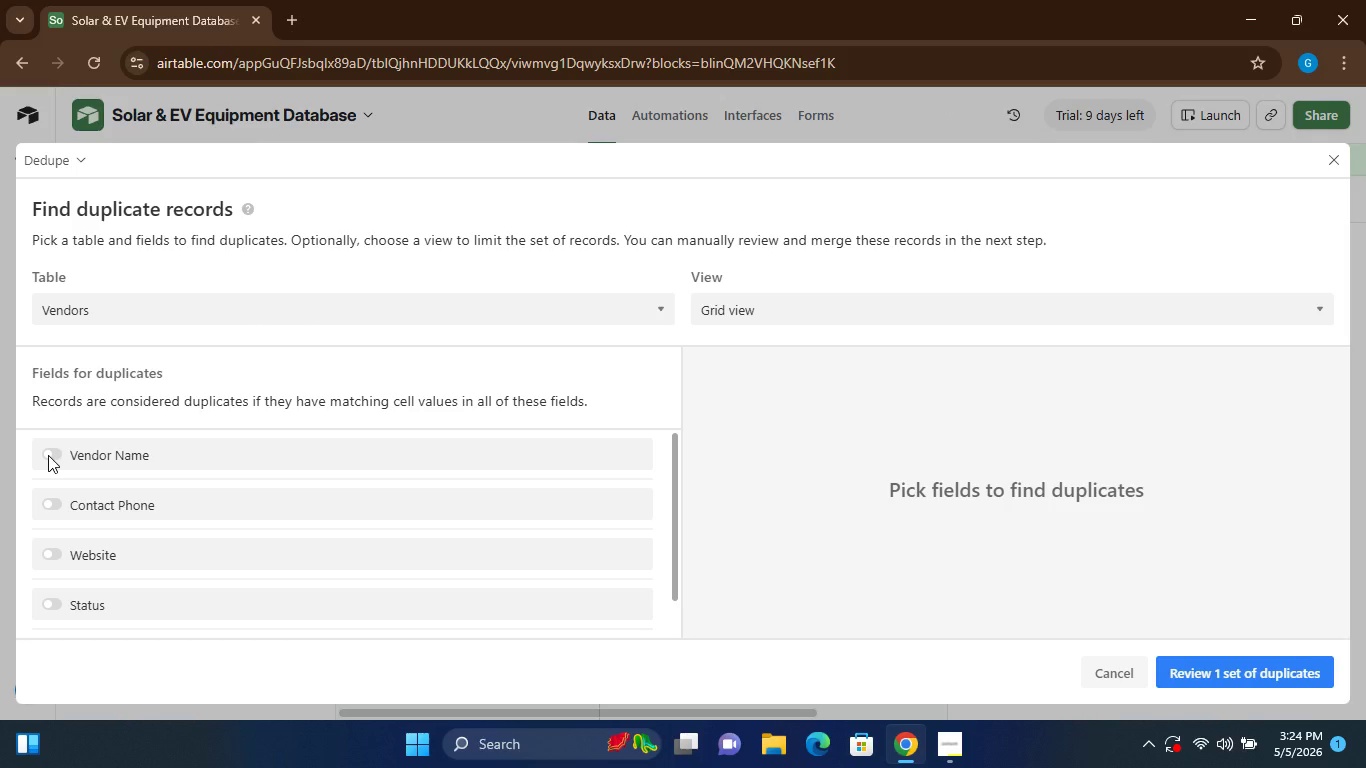 
left_click([48, 455])
 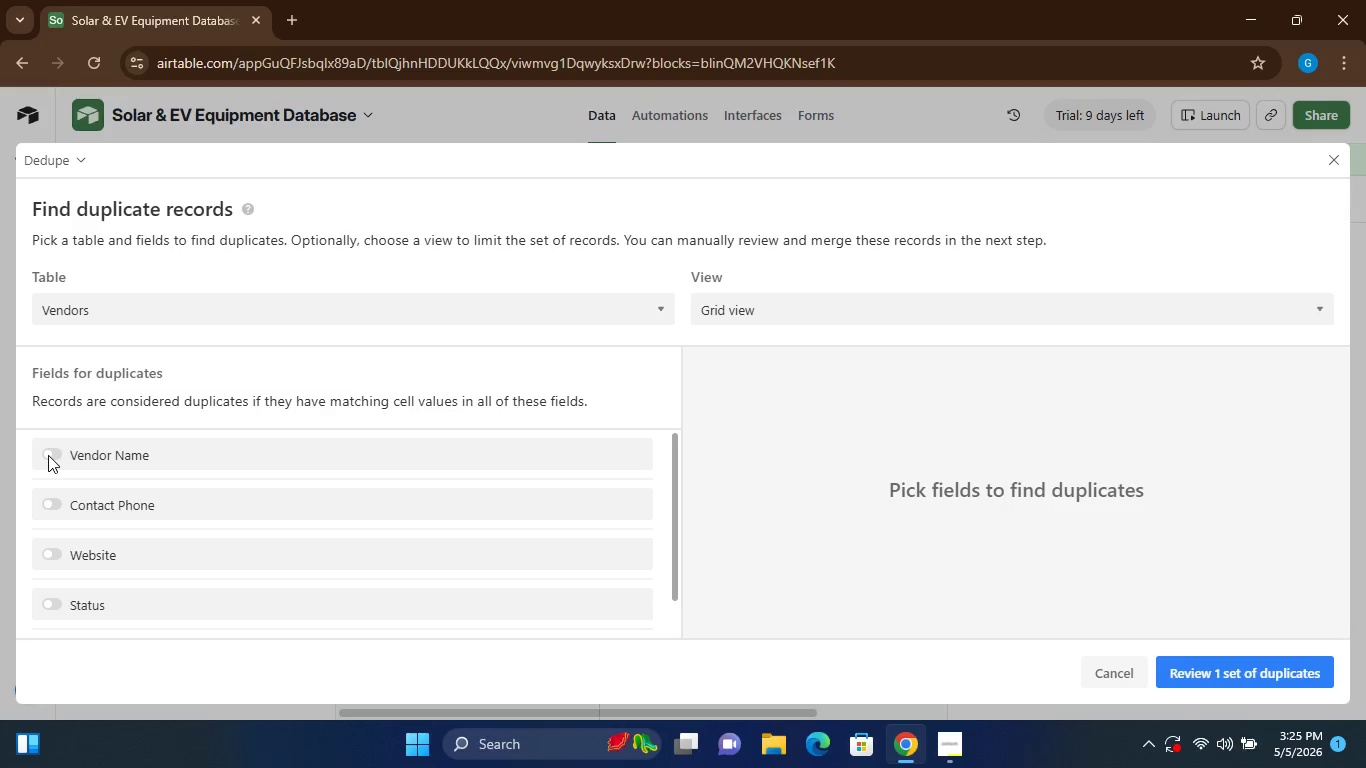 
left_click([48, 455])
 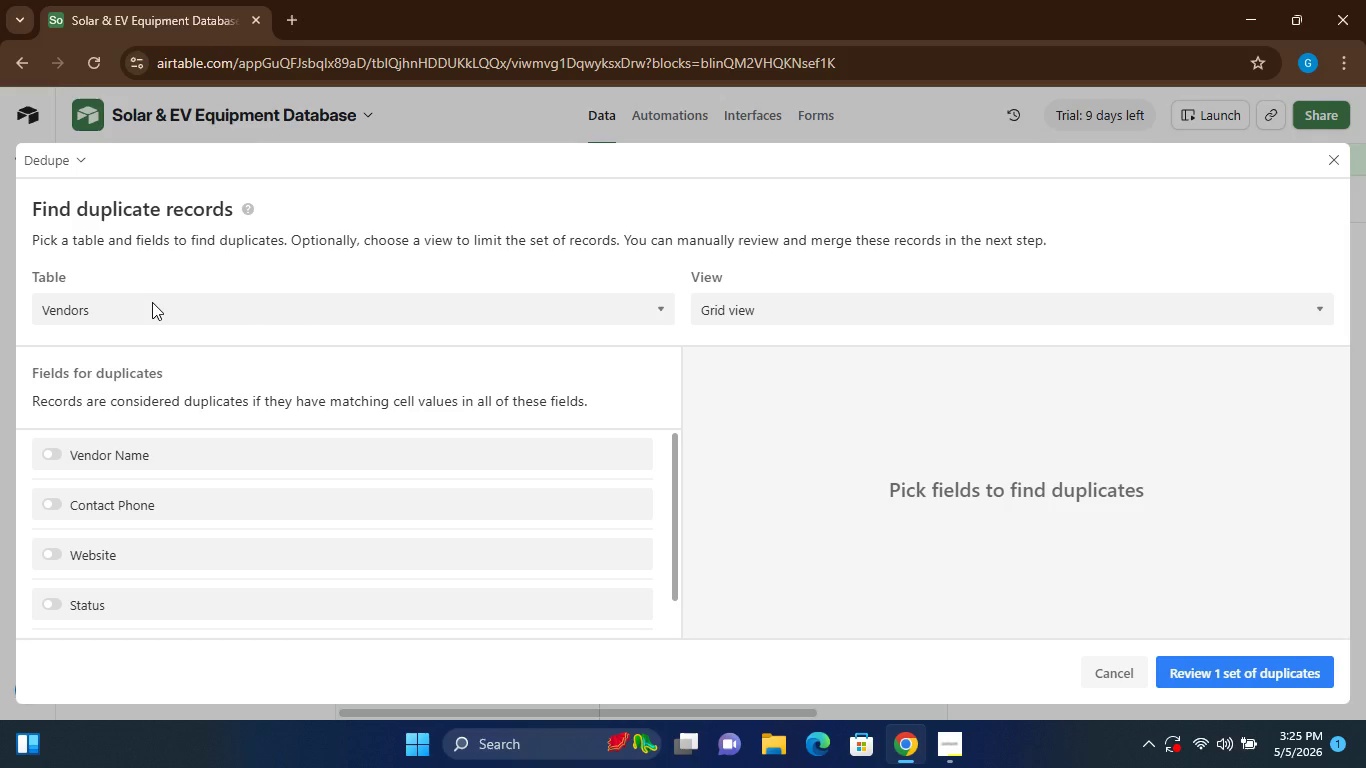 
left_click([152, 302])
 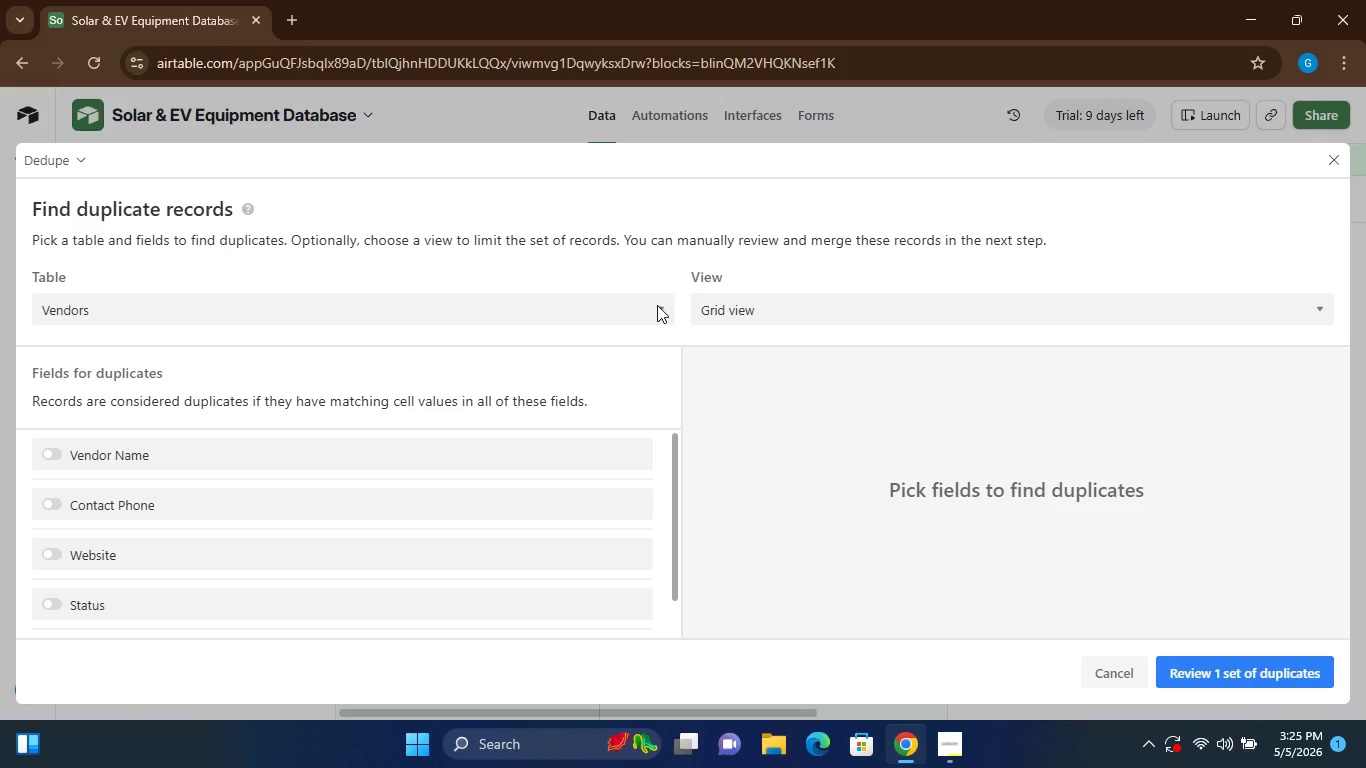 
left_click([657, 305])
 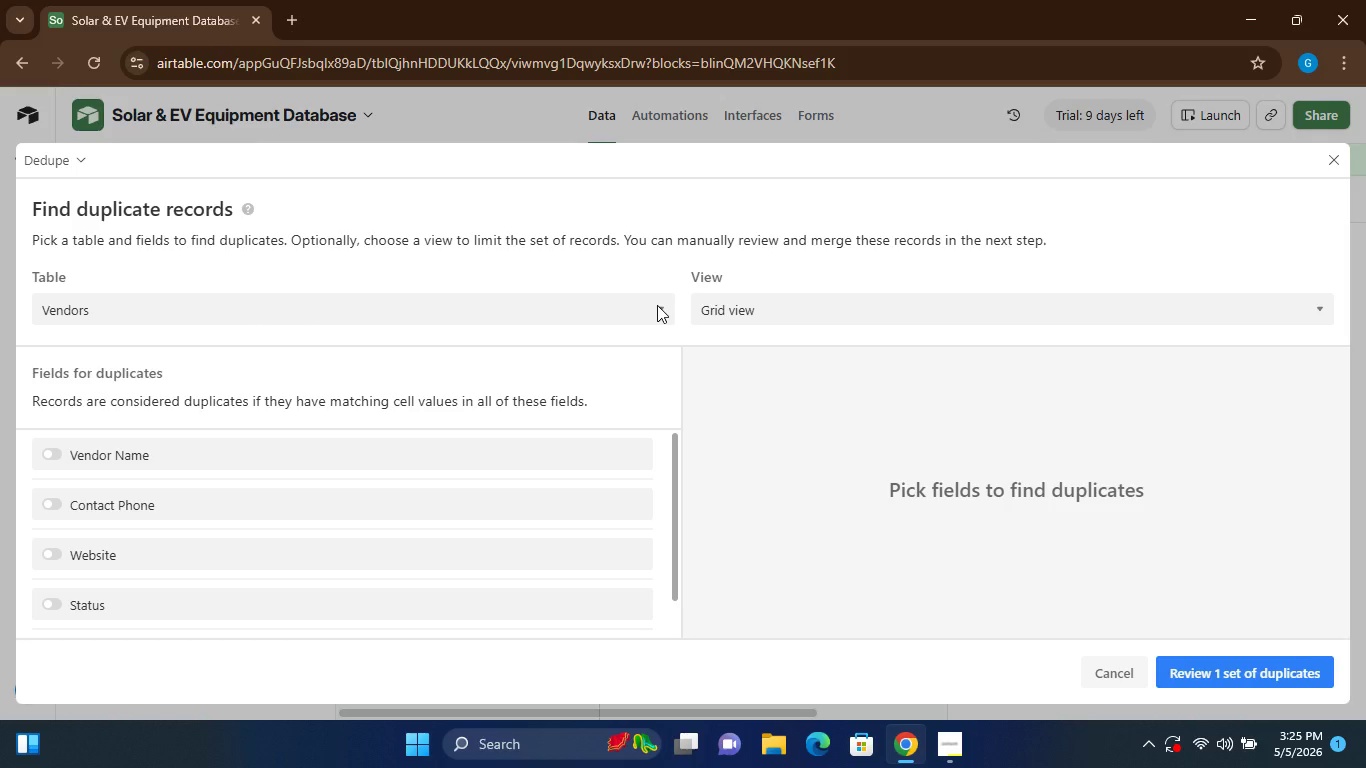 
wait(19.19)
 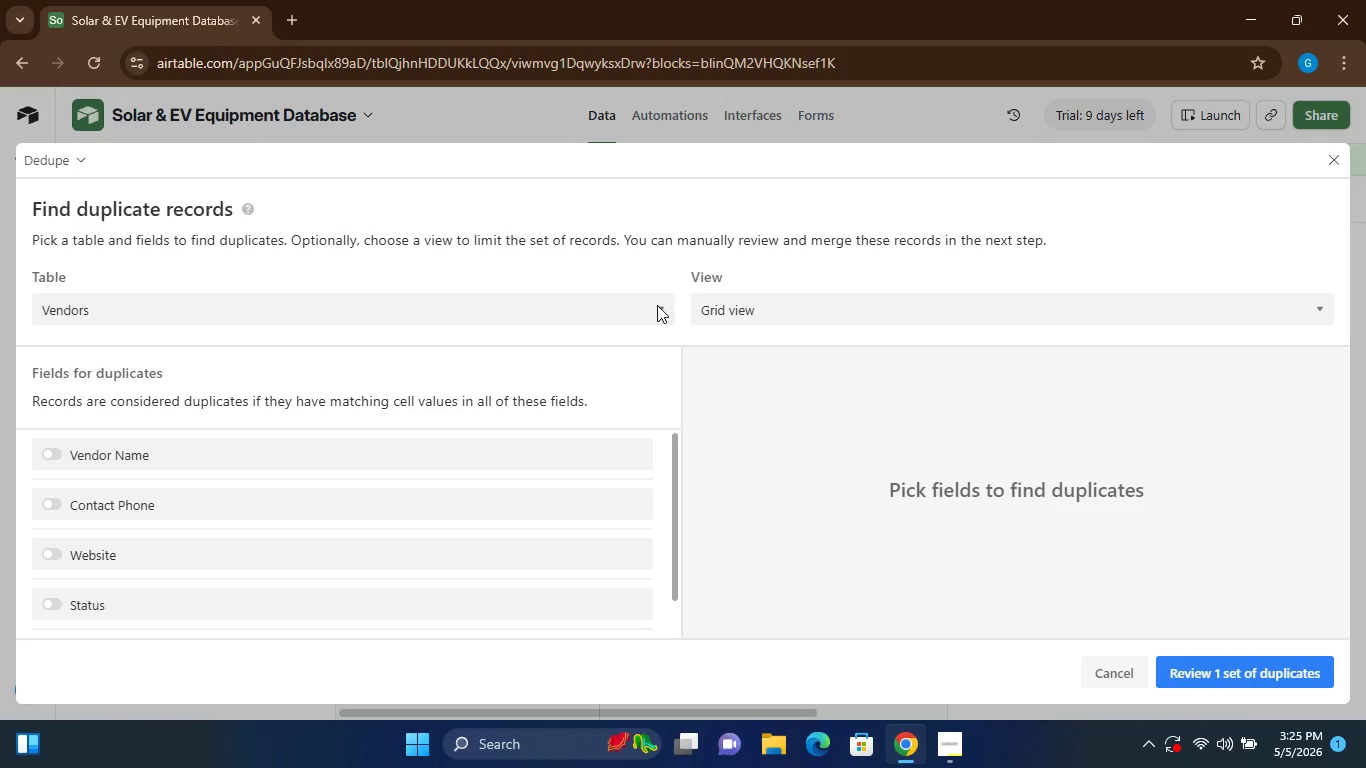 
left_click([50, 451])
 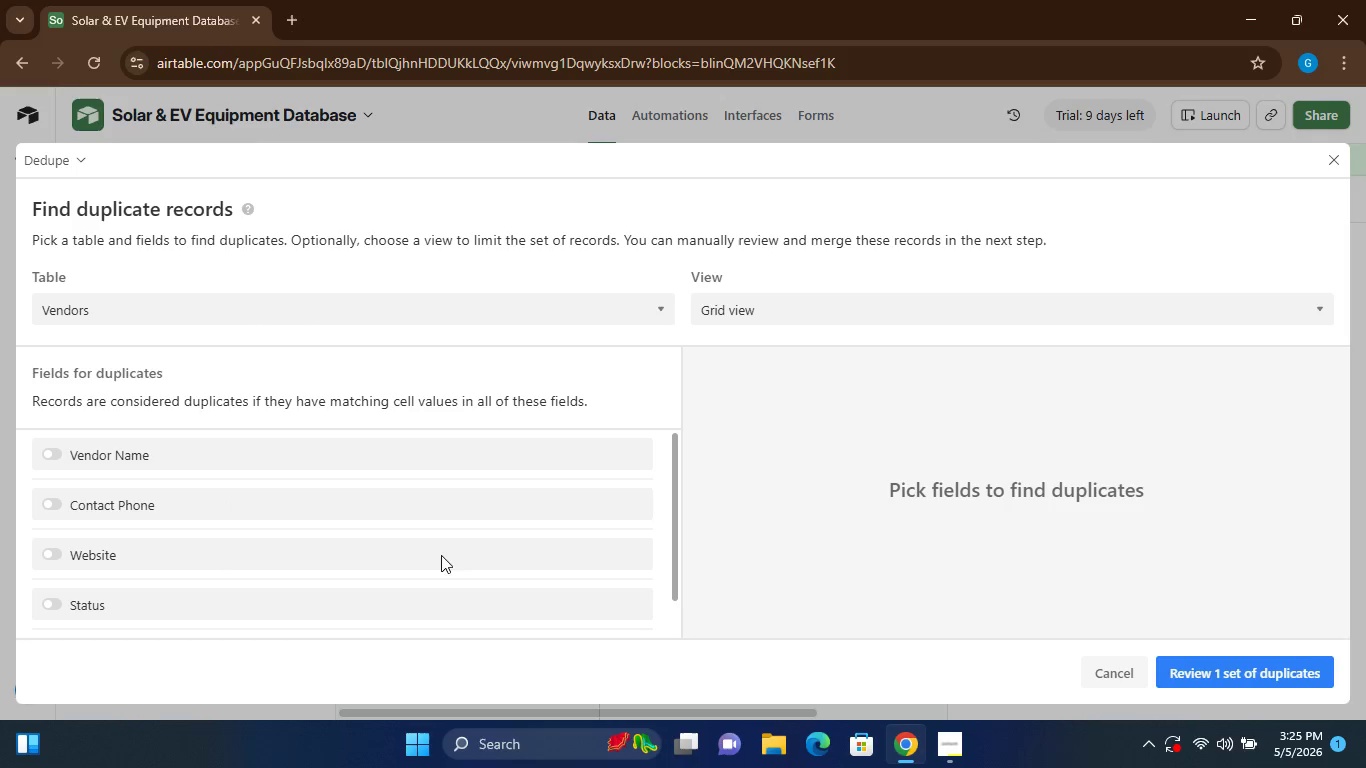 
left_click([939, 517])
 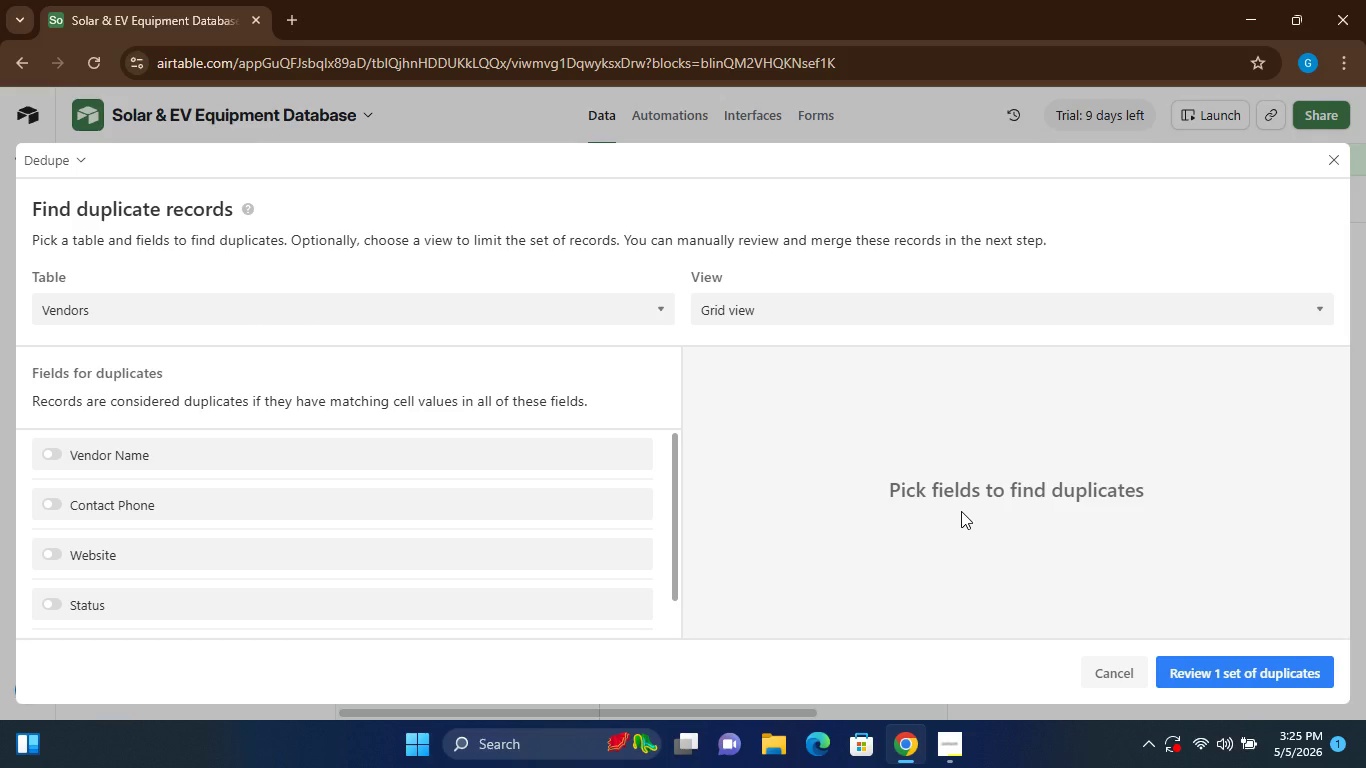 
left_click([961, 511])
 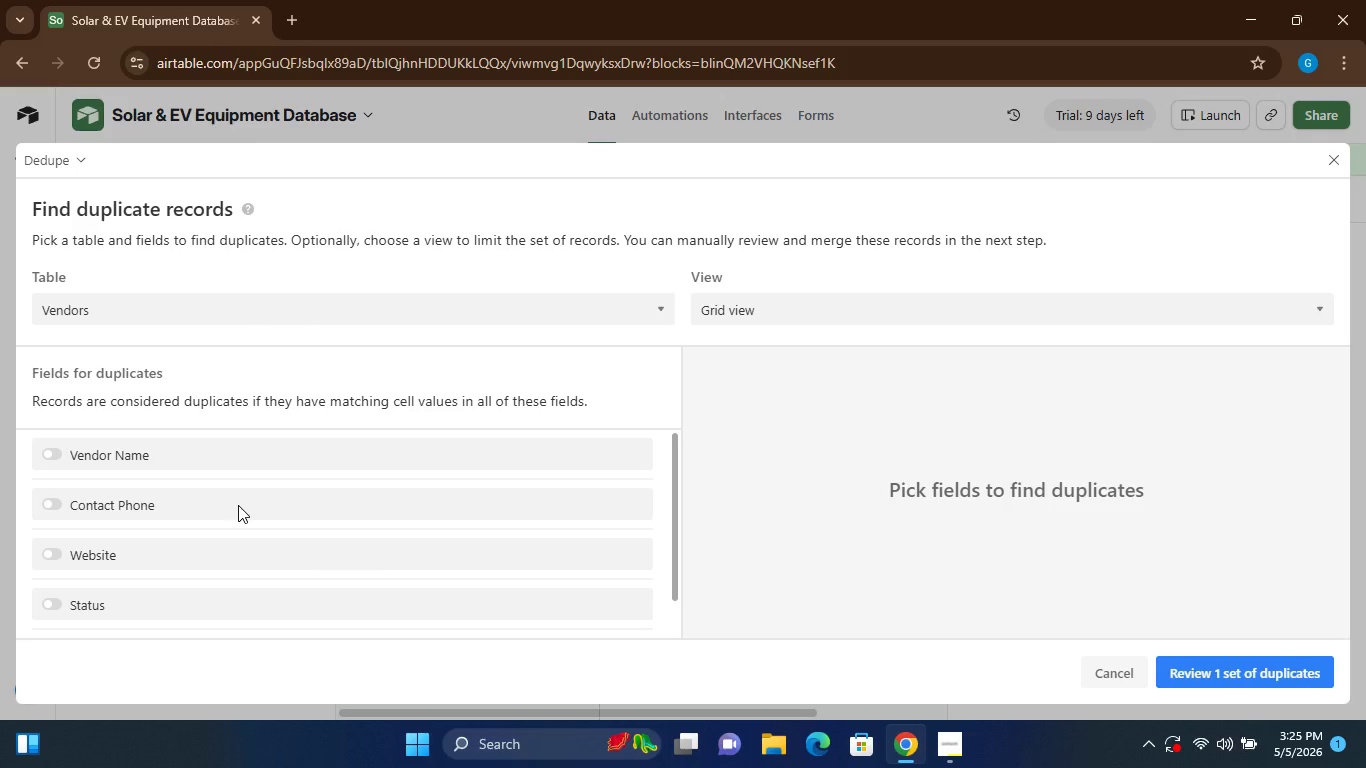 
wait(21.41)
 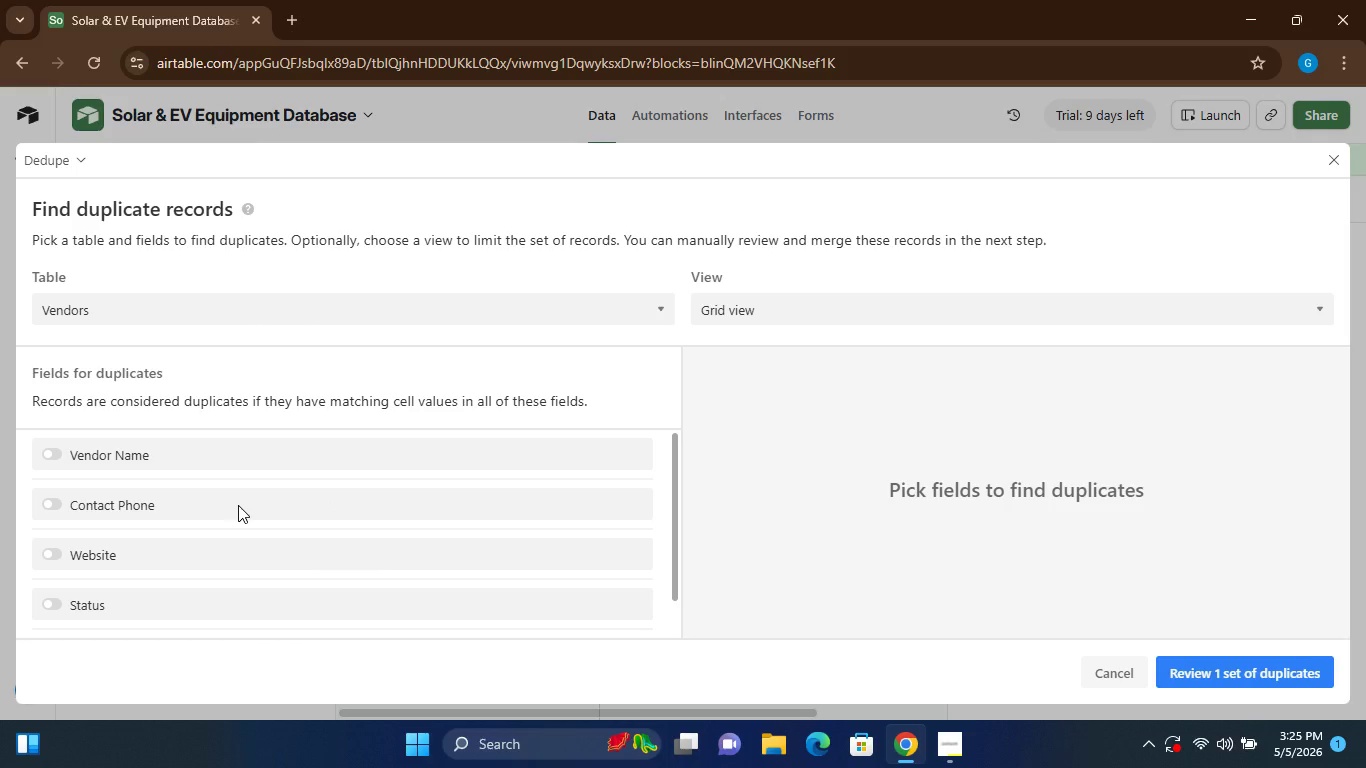 
left_click([41, 454])
 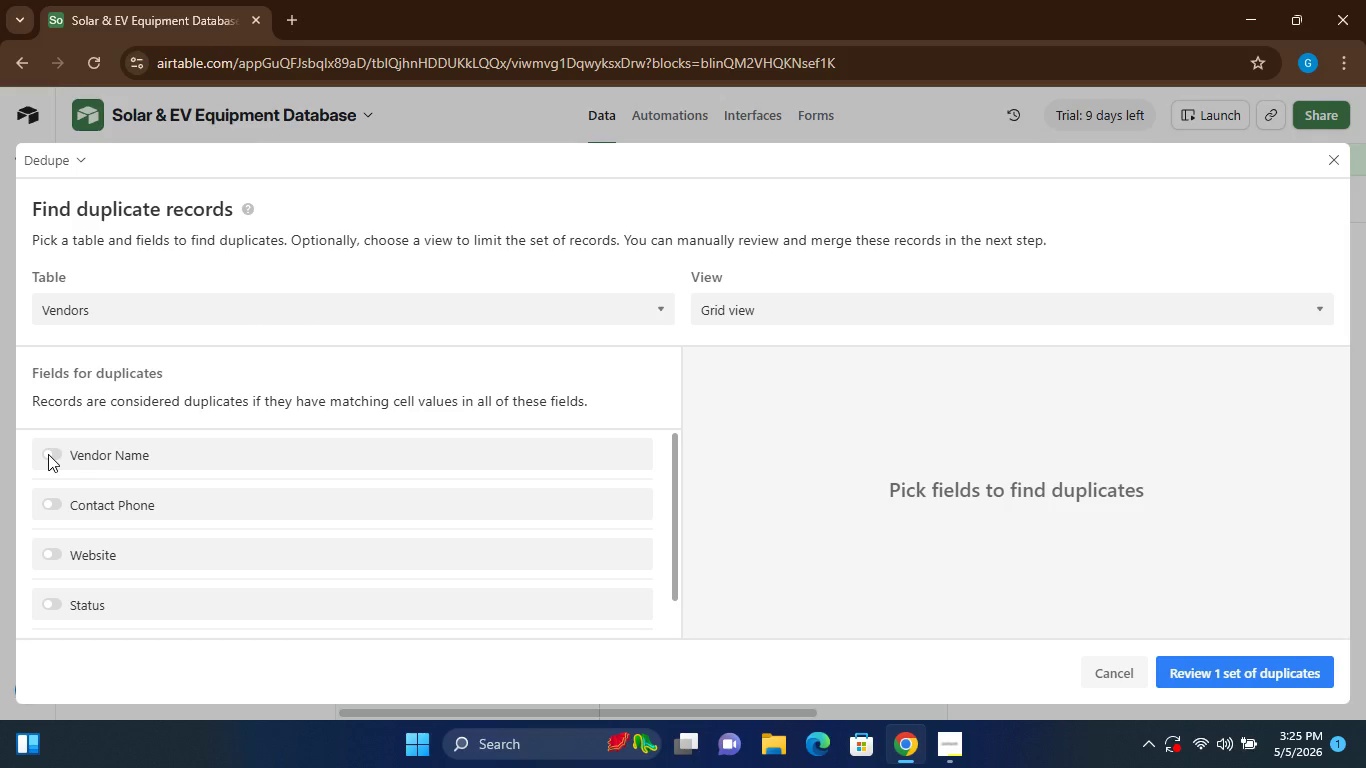 
left_click([48, 454])
 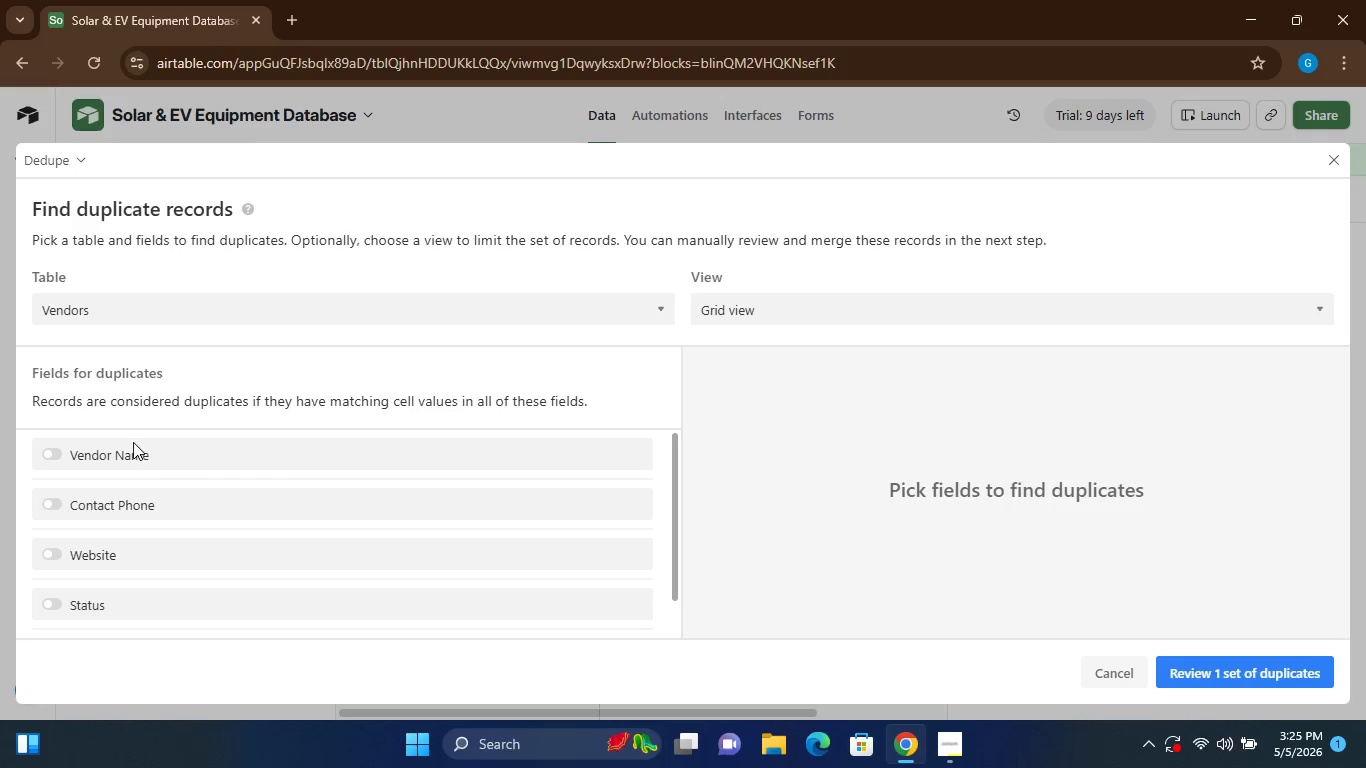 
wait(7.33)
 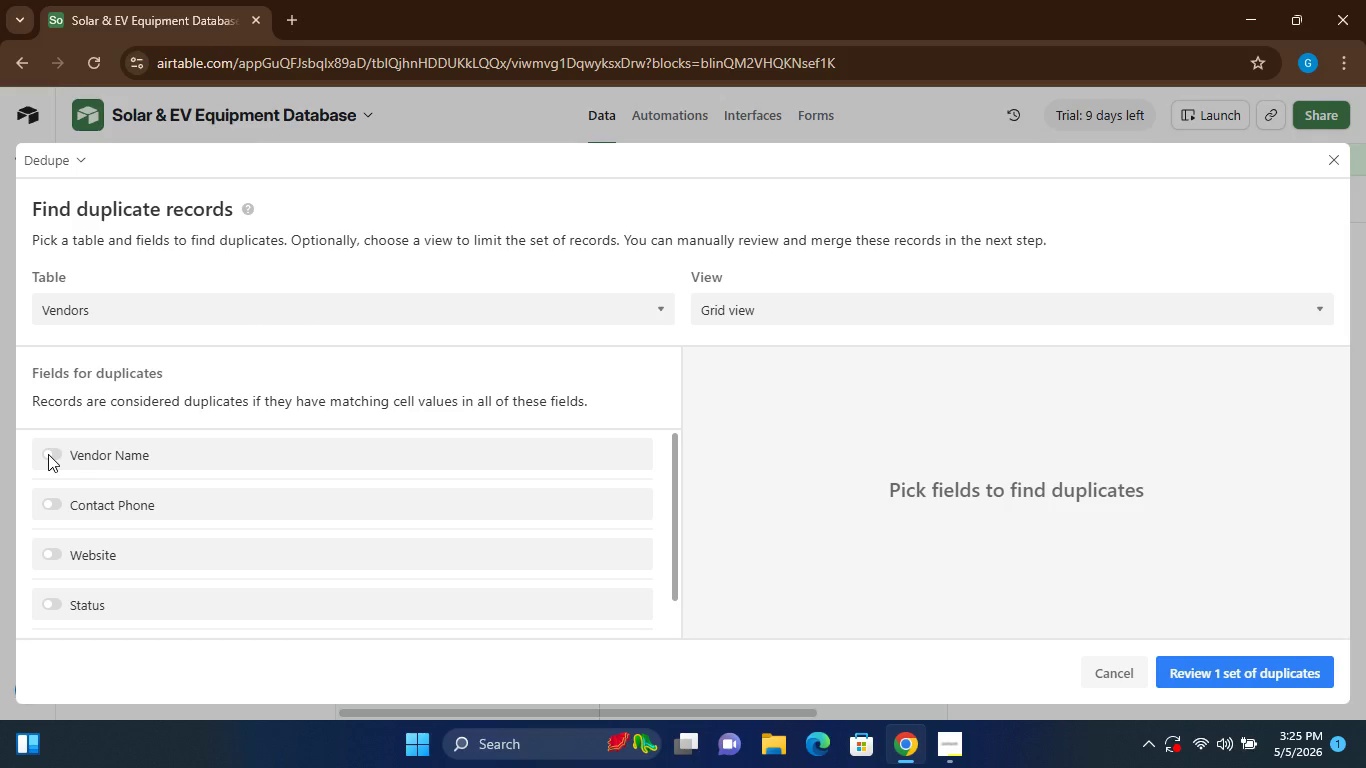 
left_click([48, 453])
 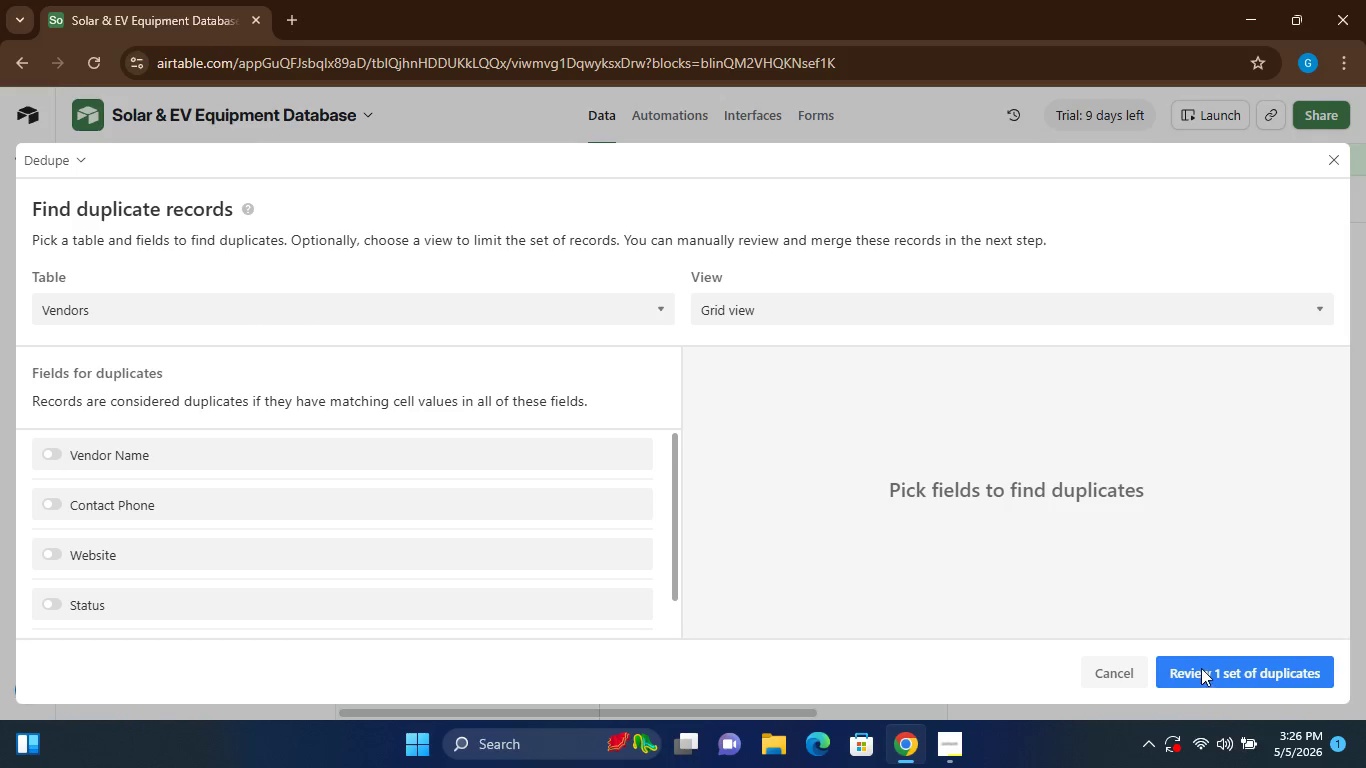 
wait(5.31)
 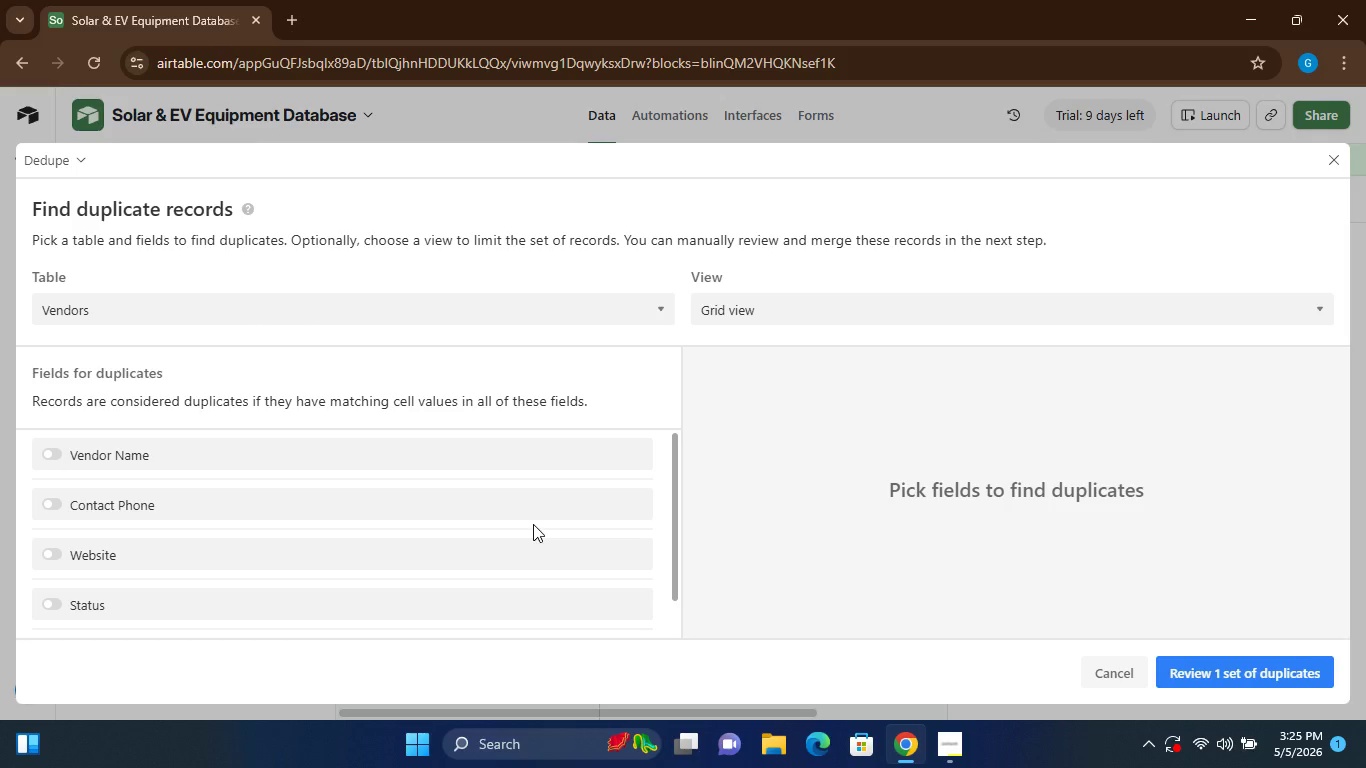 
left_click([1166, 555])
 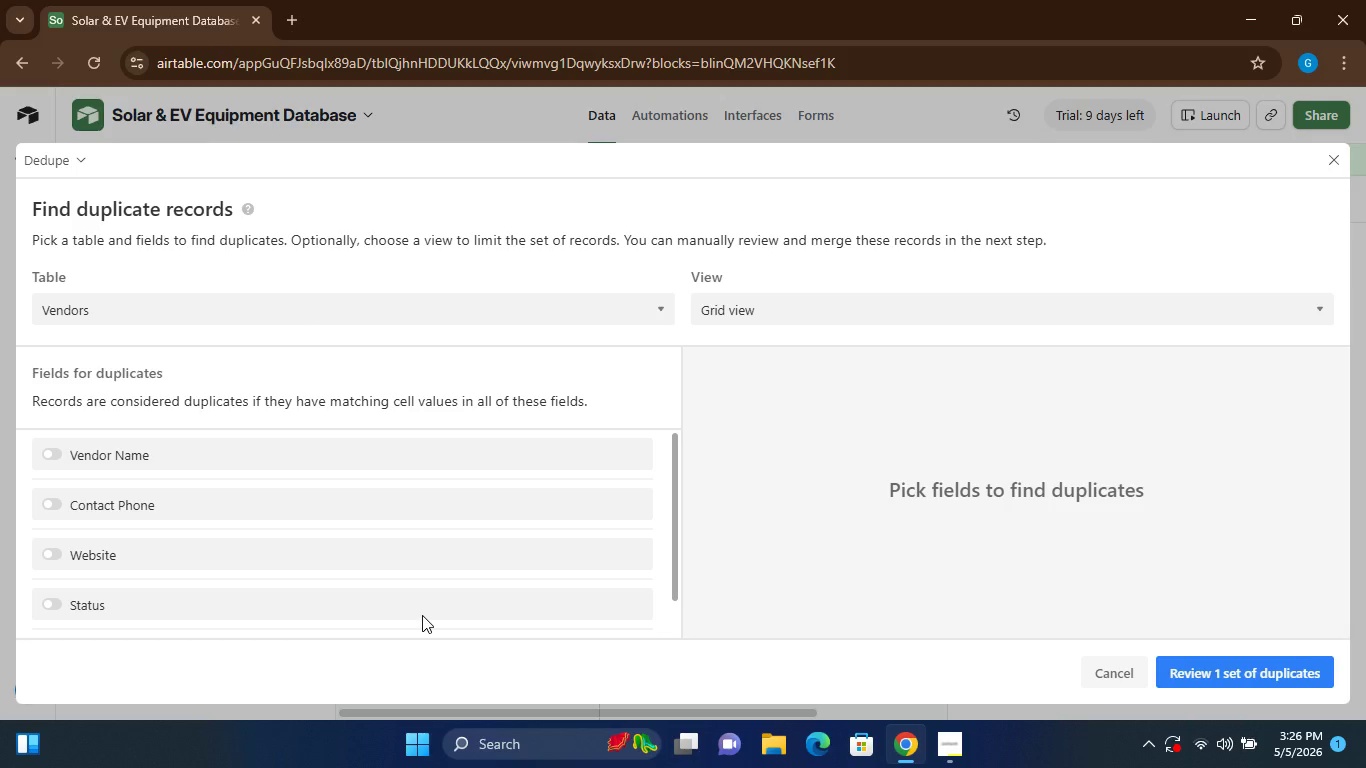 
wait(7.38)
 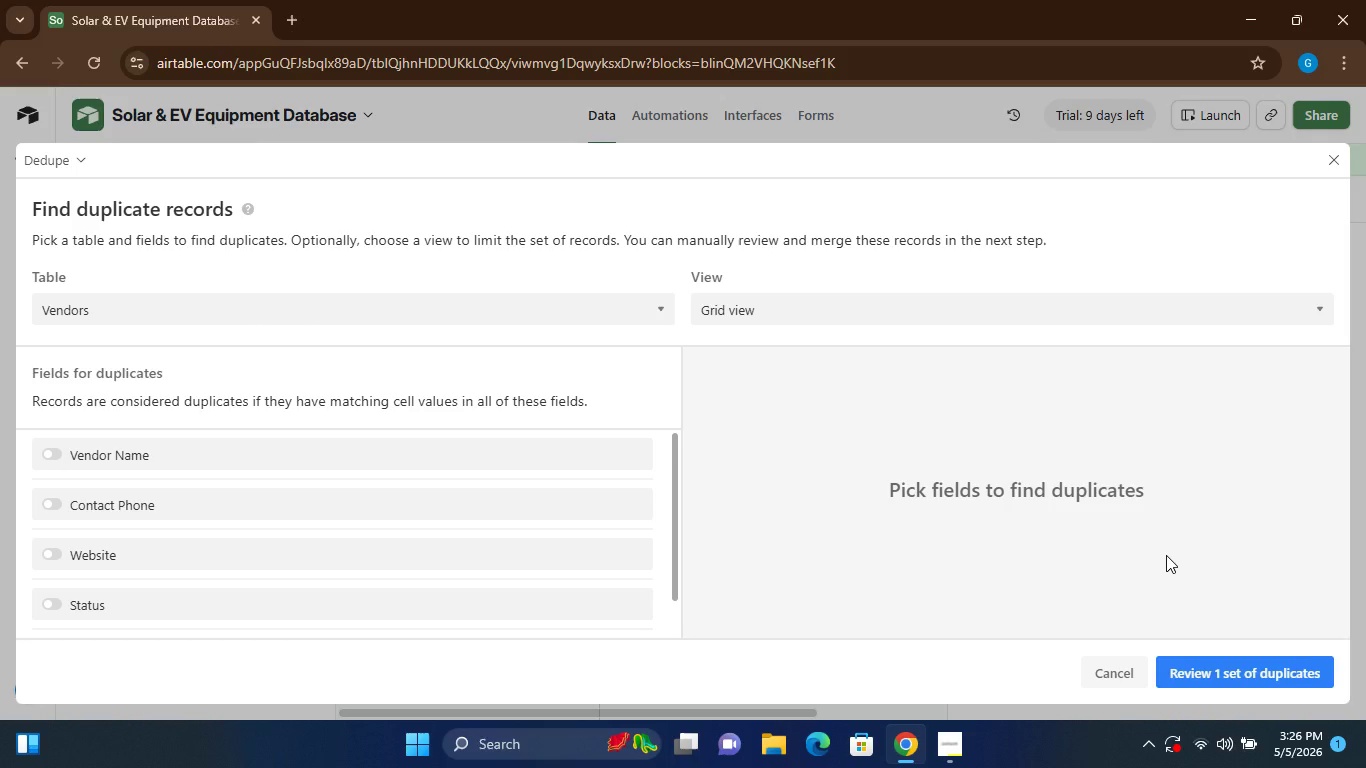 
left_click([43, 454])
 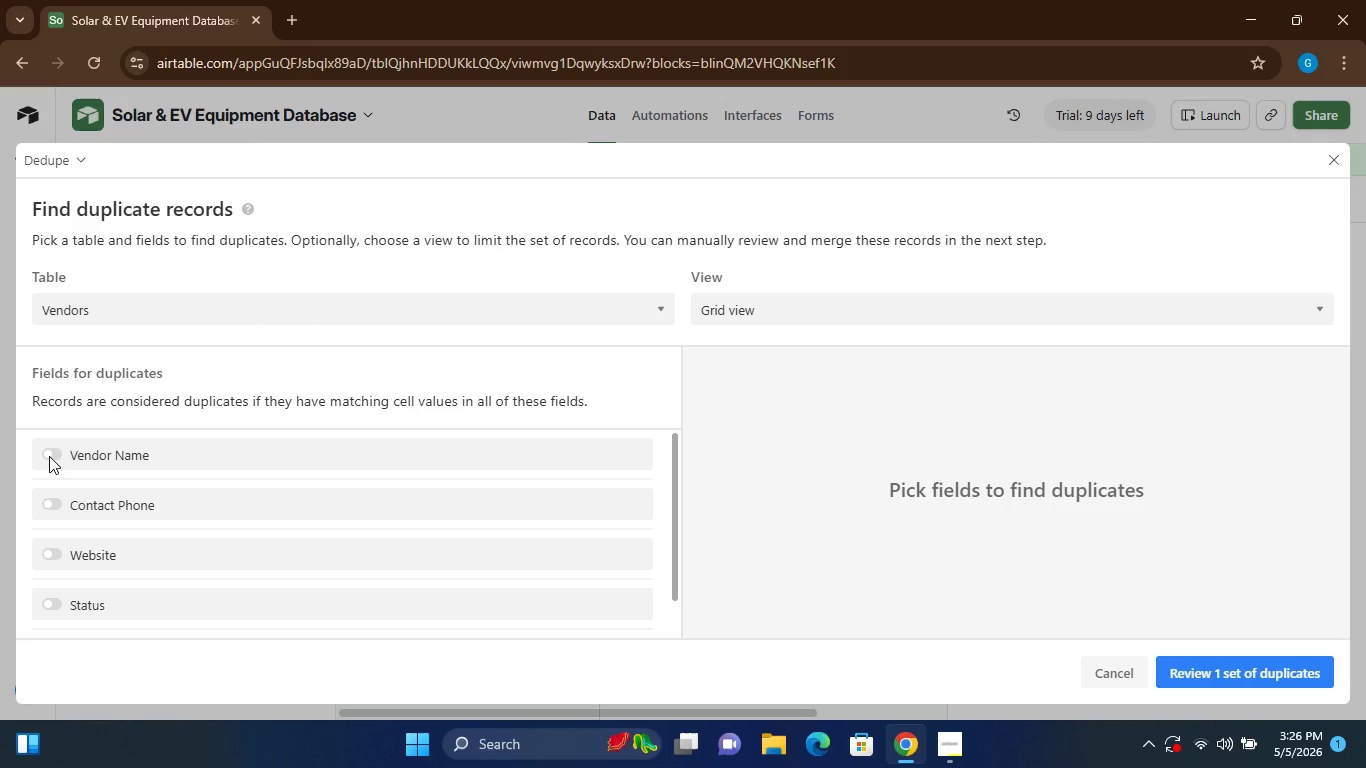 
left_click([49, 456])
 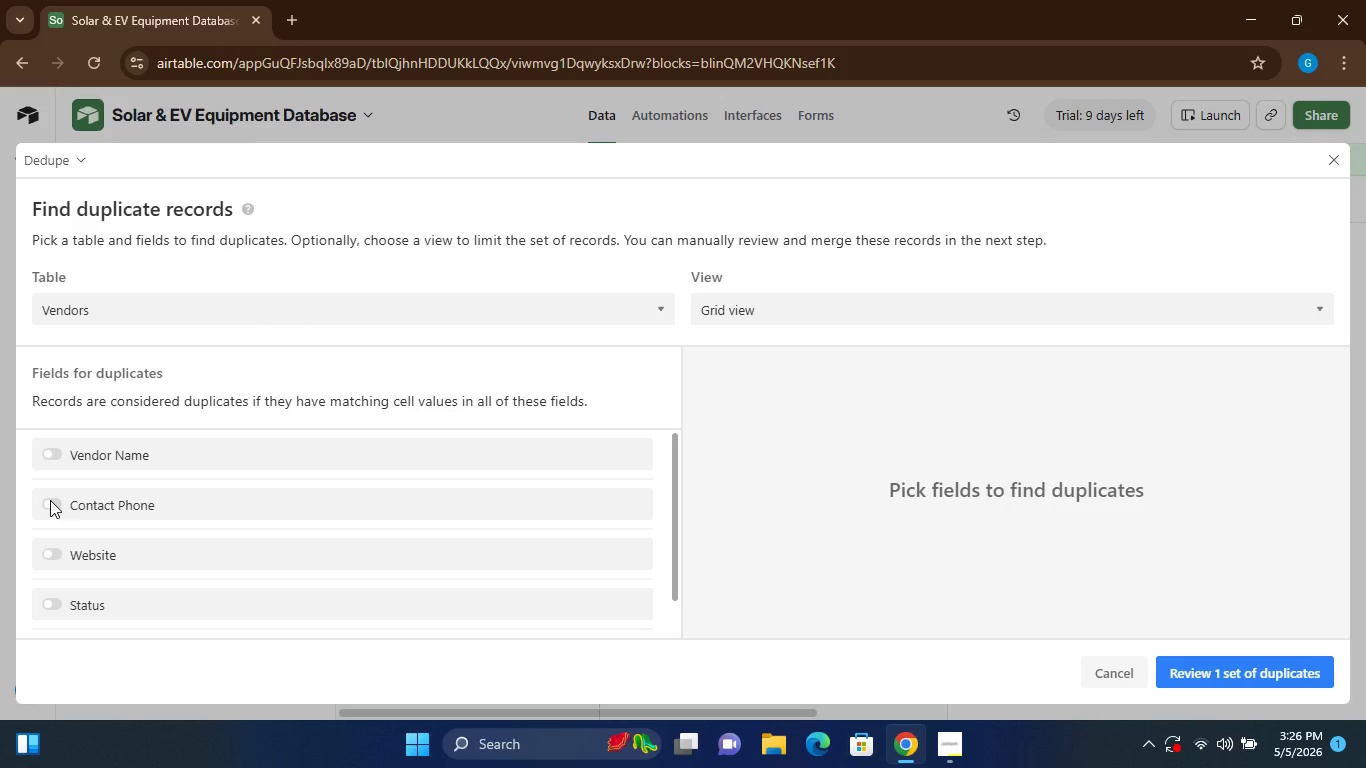 
left_click([50, 500])
 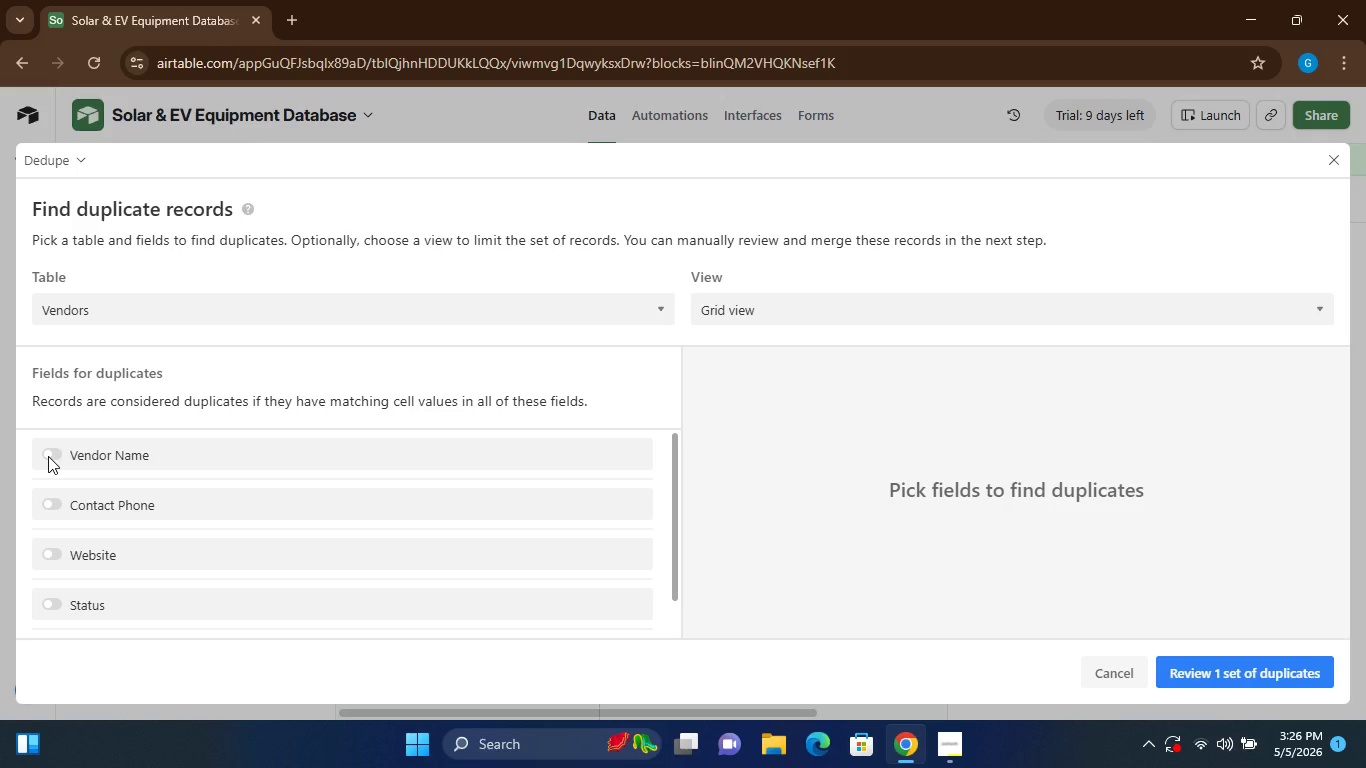 
double_click([48, 456])
 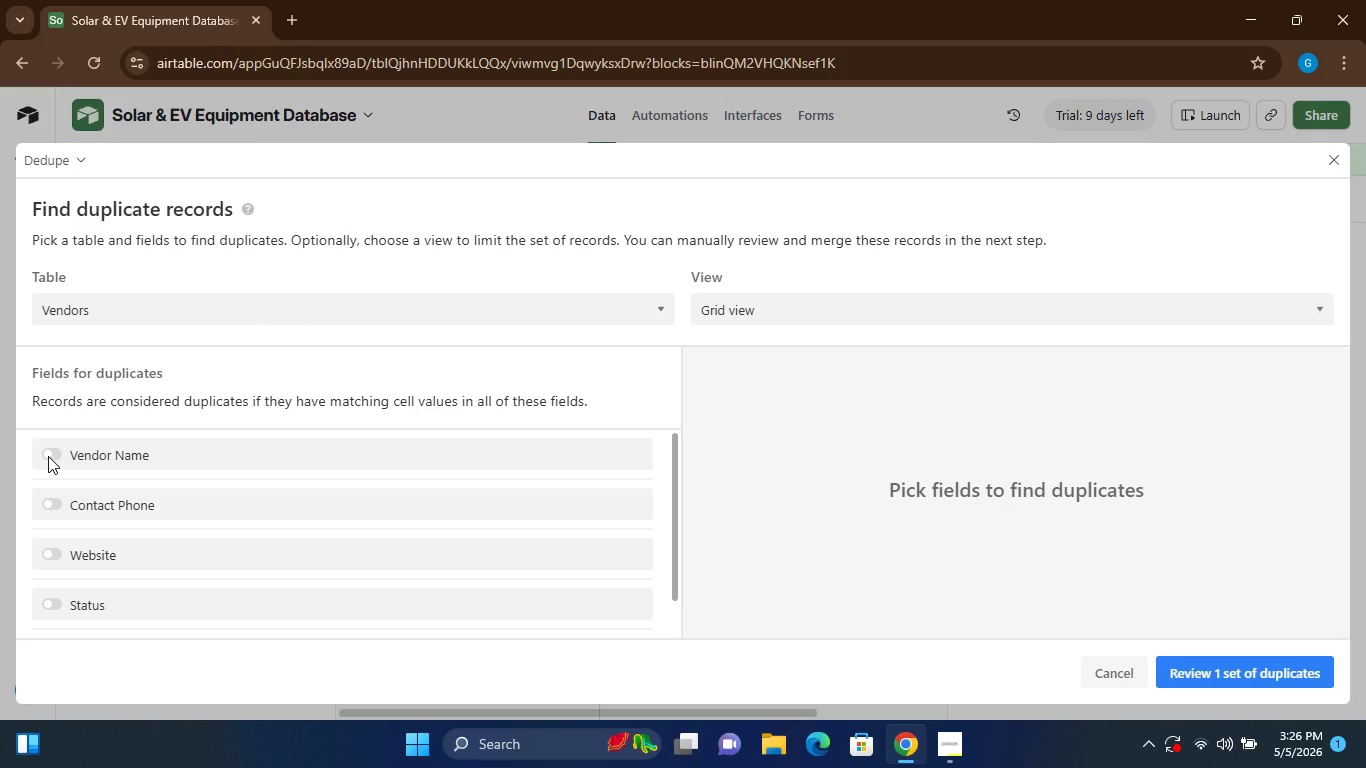 
triple_click([48, 456])
 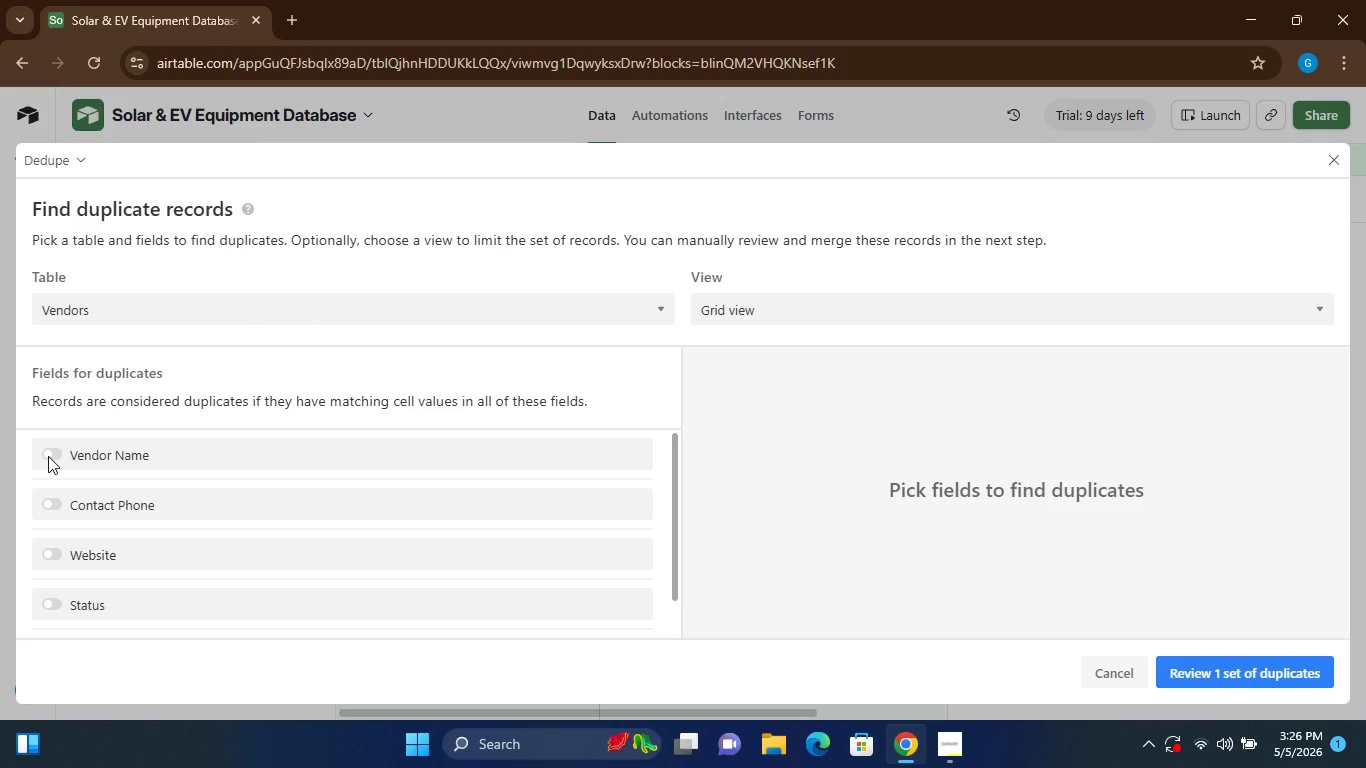 
triple_click([48, 456])
 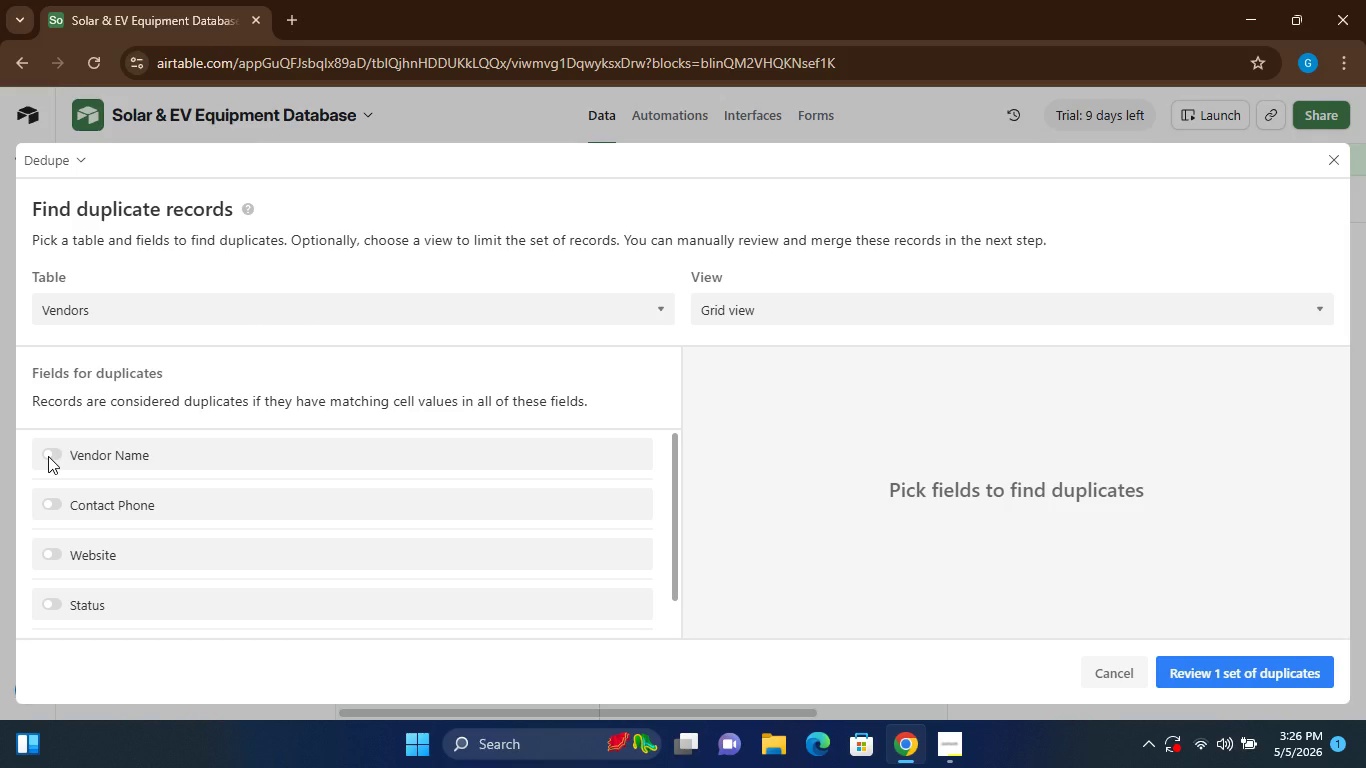 
triple_click([48, 456])
 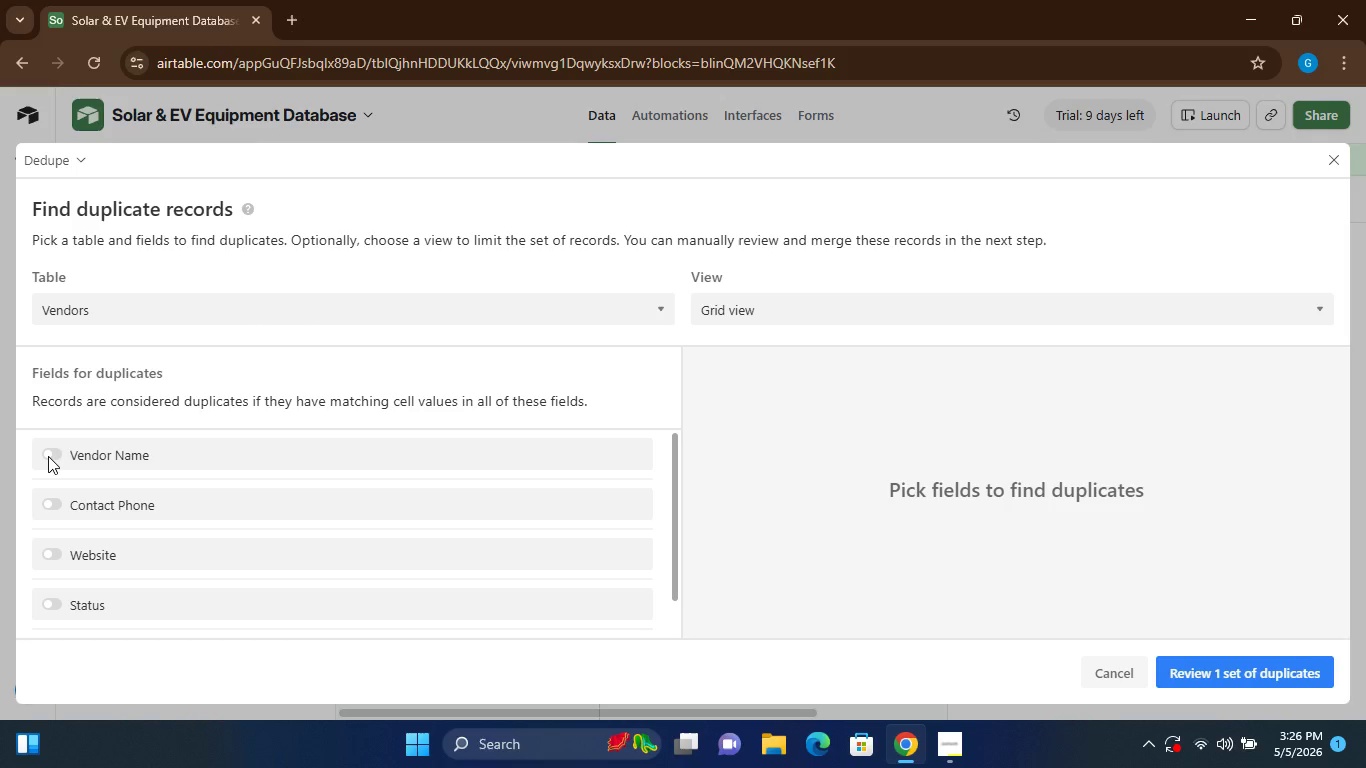 
double_click([48, 456])
 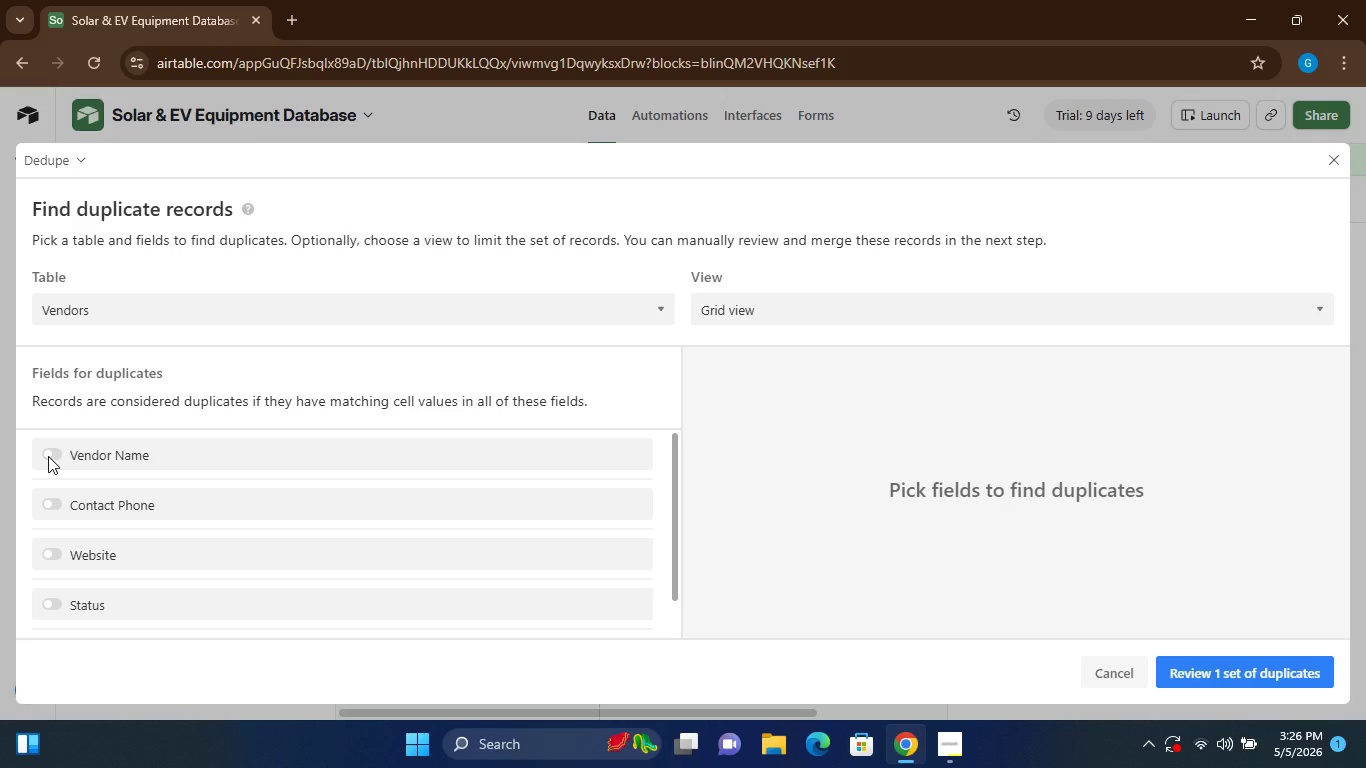 
double_click([48, 456])
 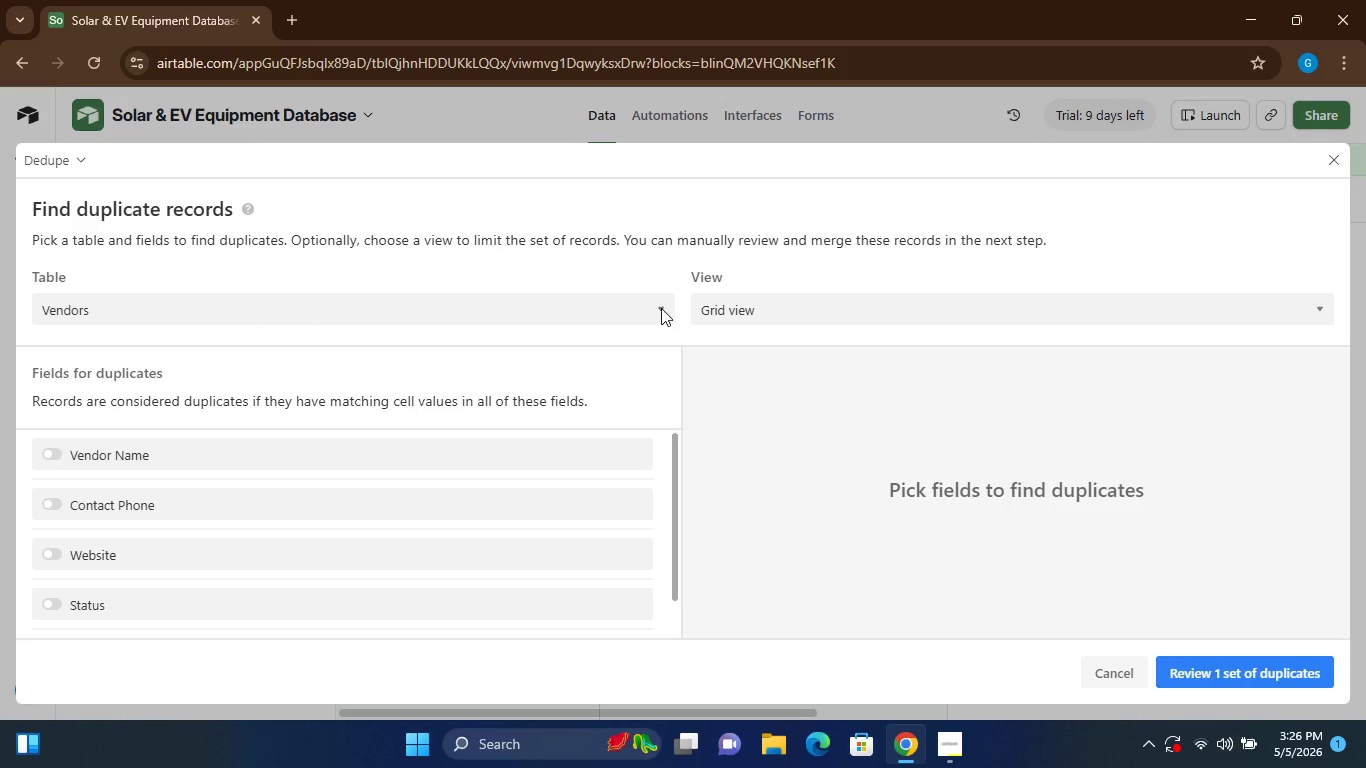 
left_click([658, 303])
 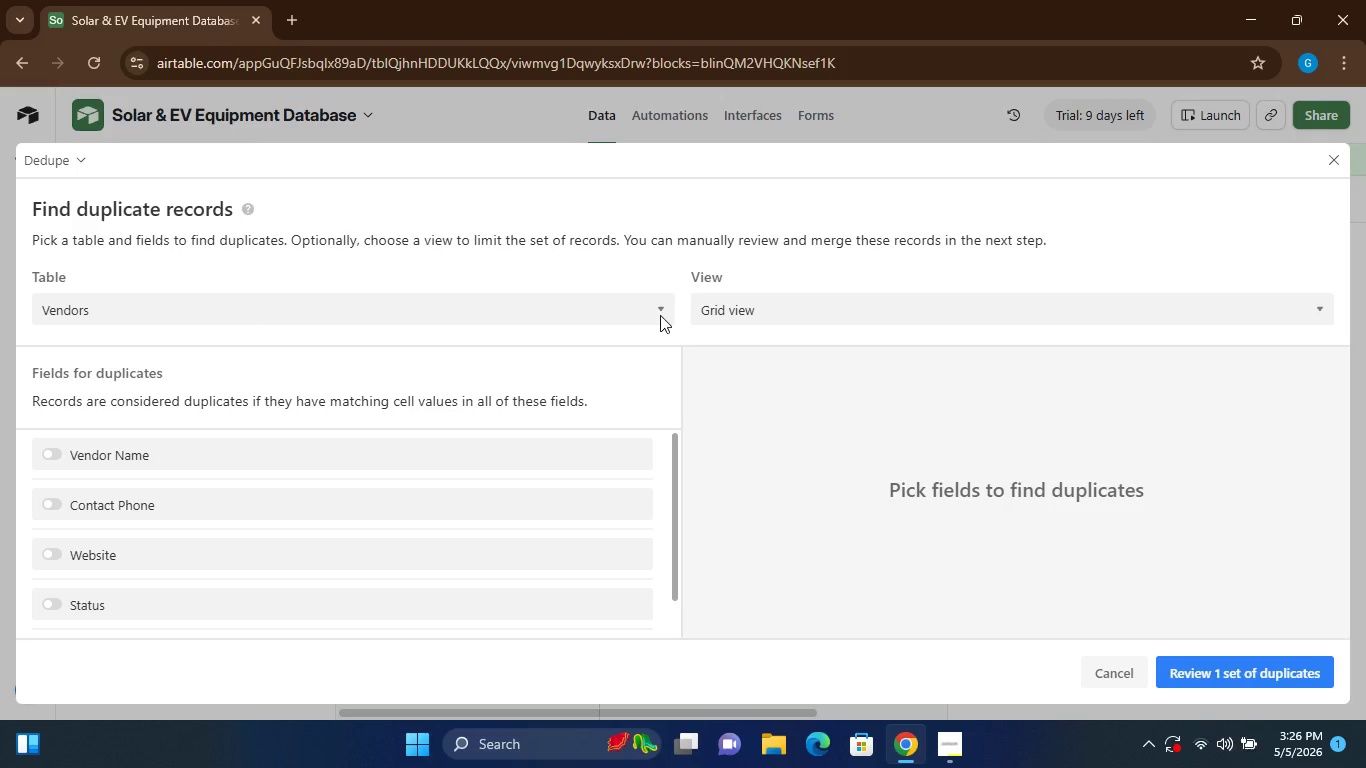 
left_click([660, 315])
 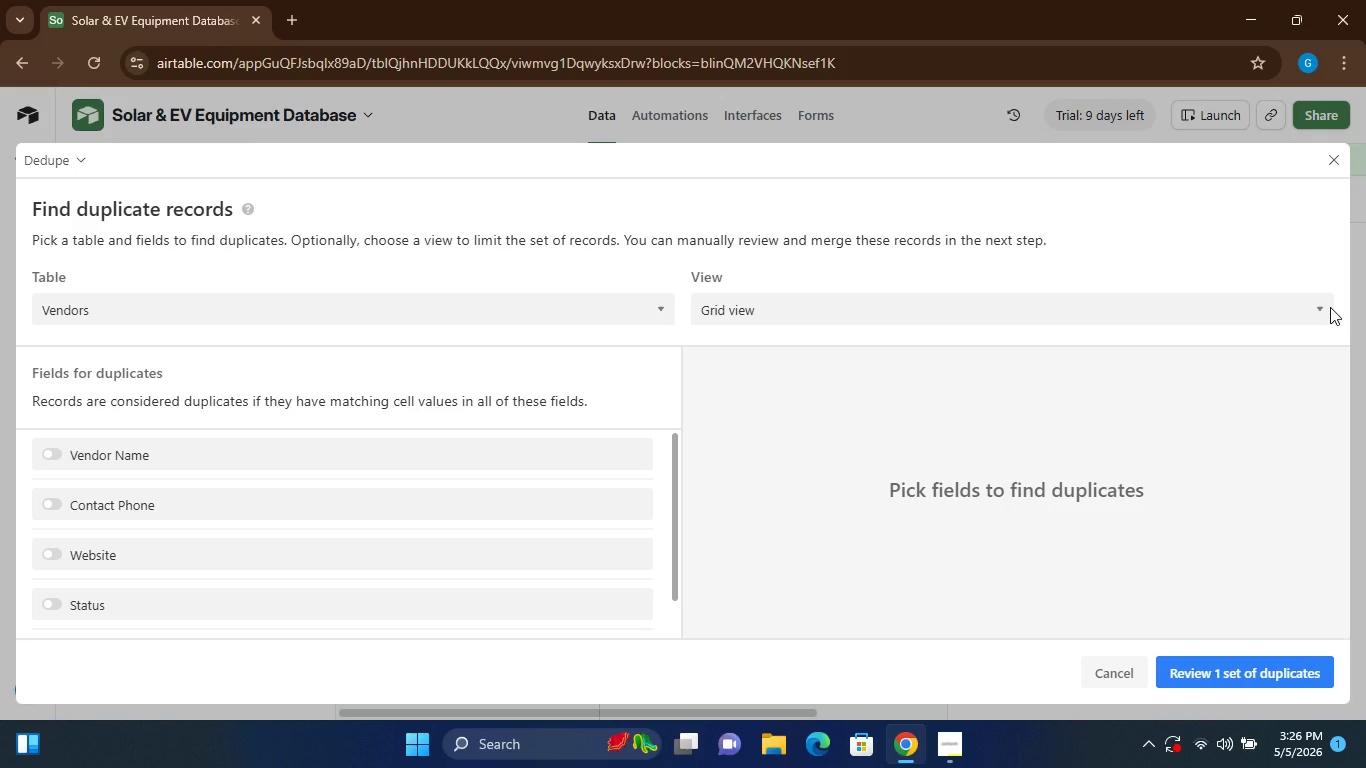 
left_click([1330, 307])
 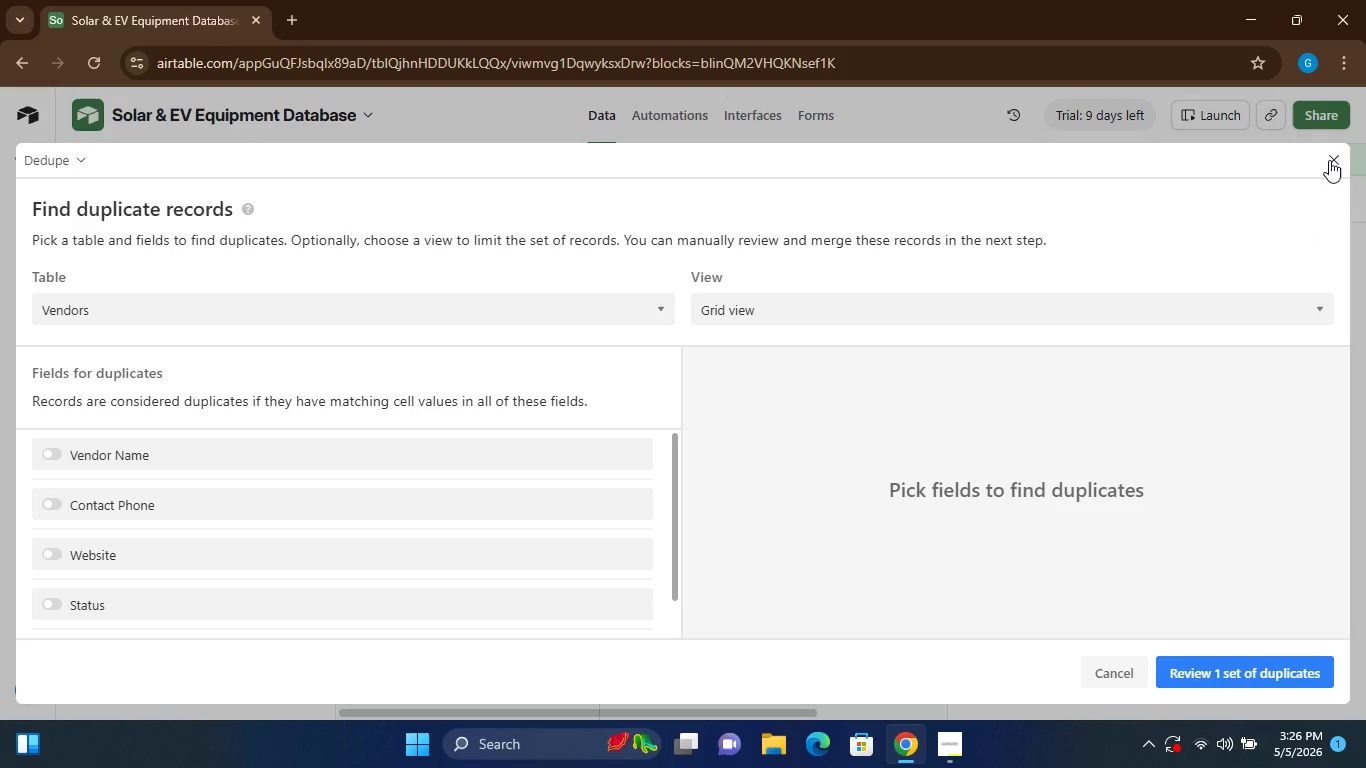 
left_click([1330, 159])
 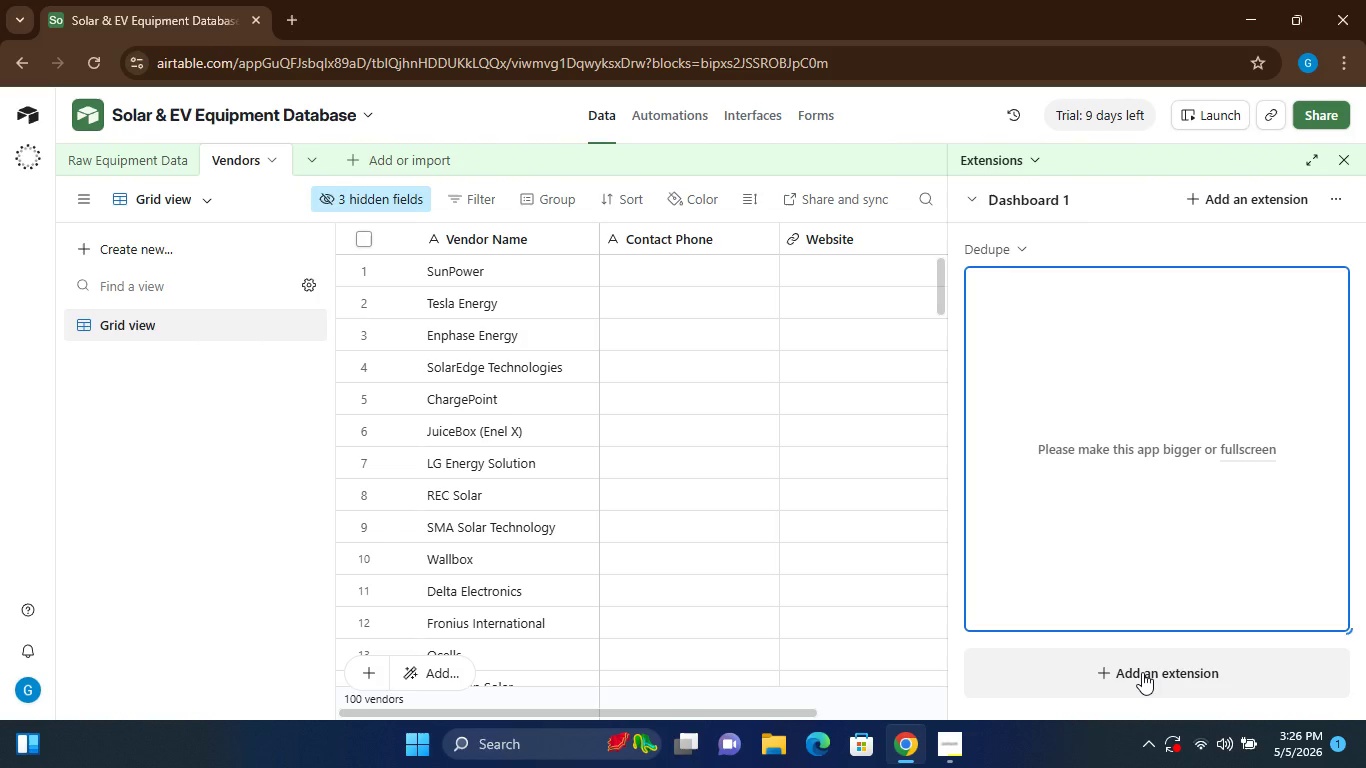 
wait(31.19)
 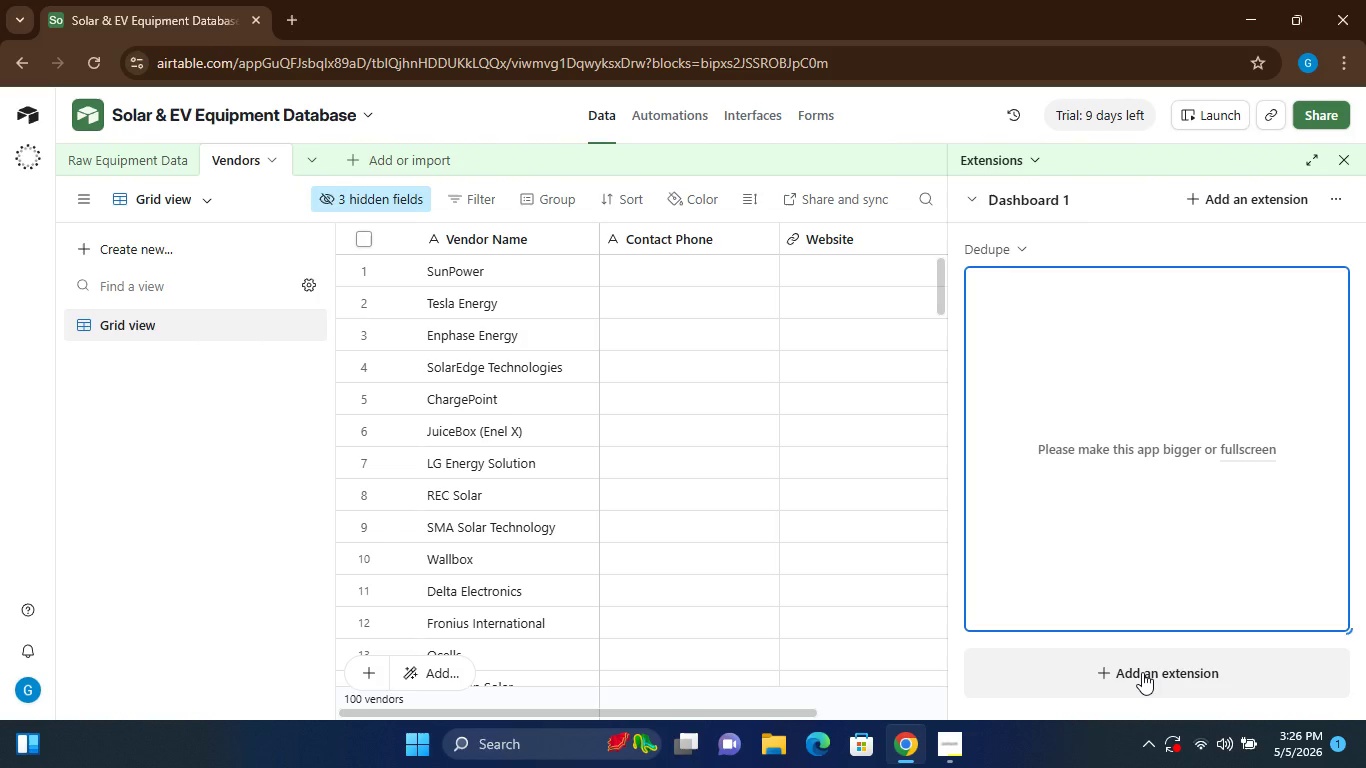 
left_click([1143, 672])
 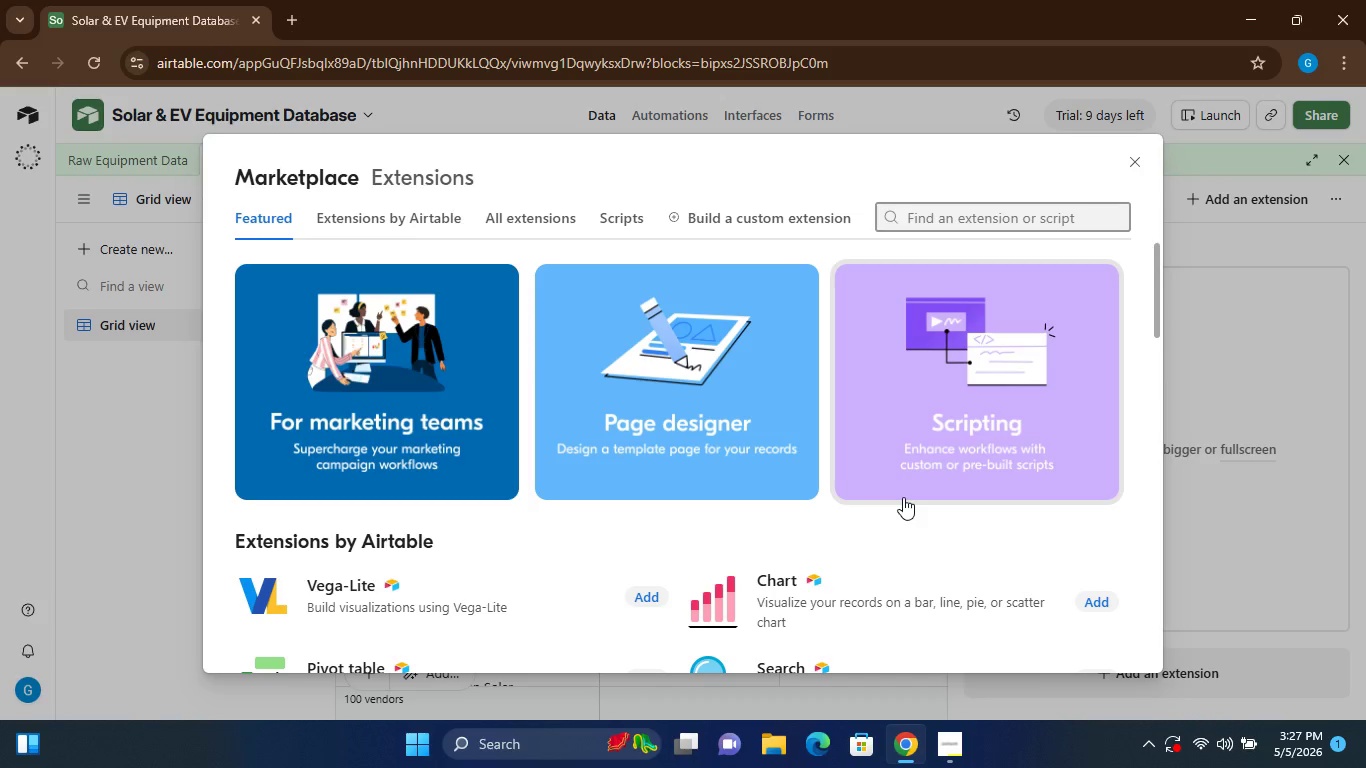 
wait(25.92)
 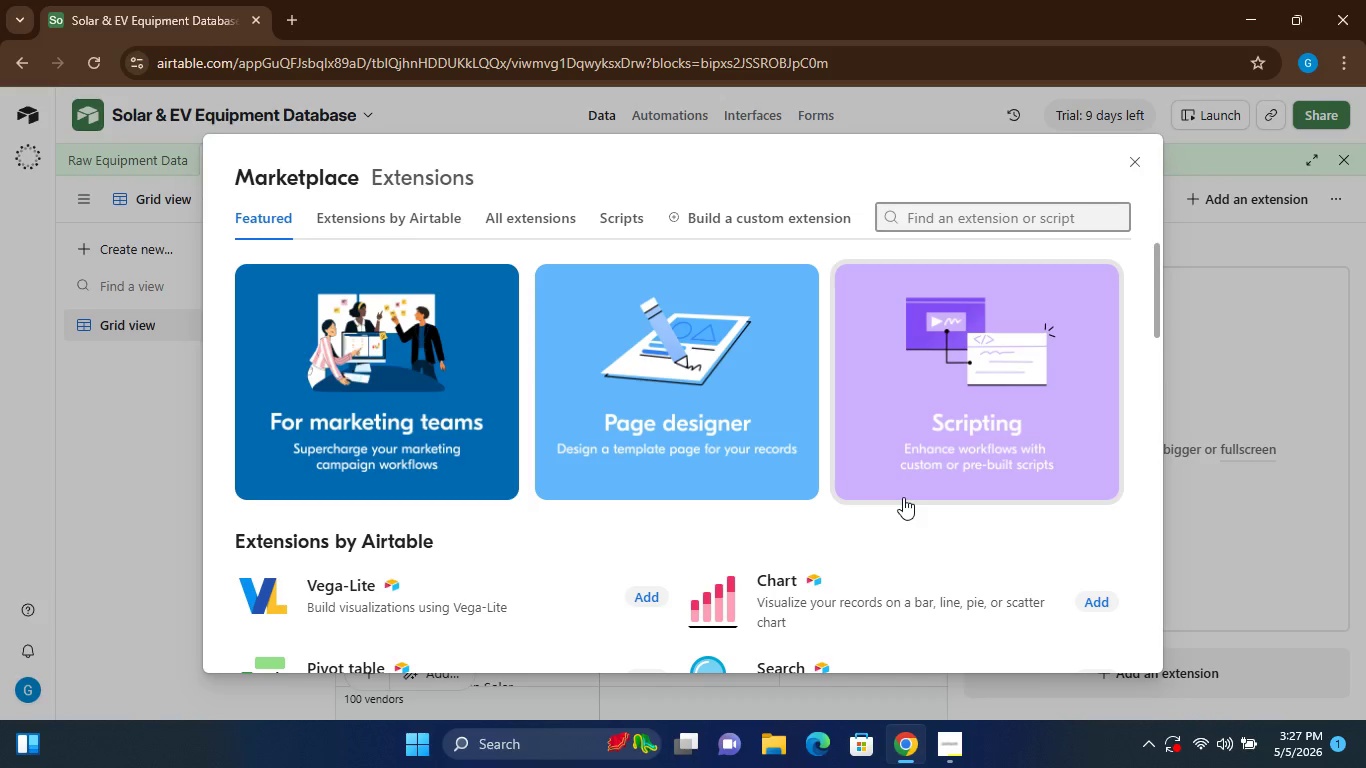 
left_click([1136, 155])
 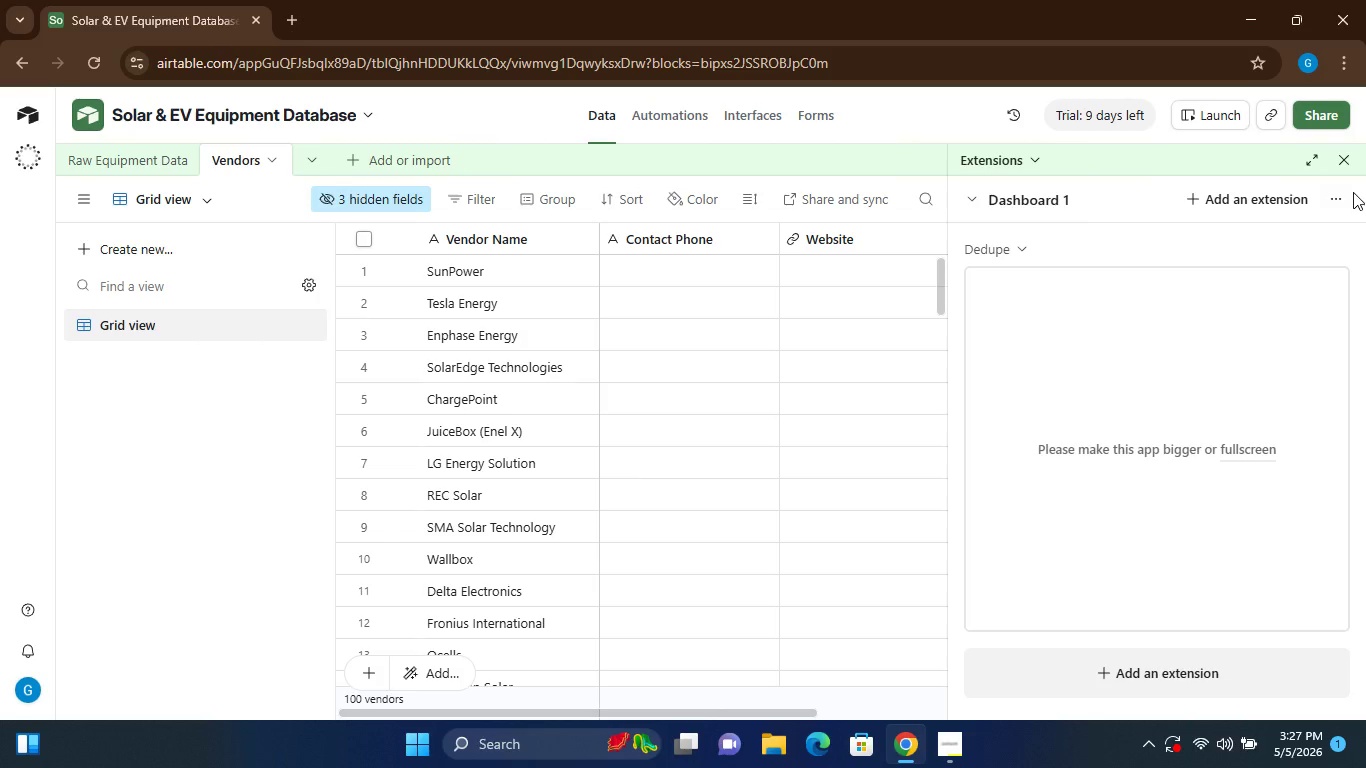 
left_click([1345, 167])
 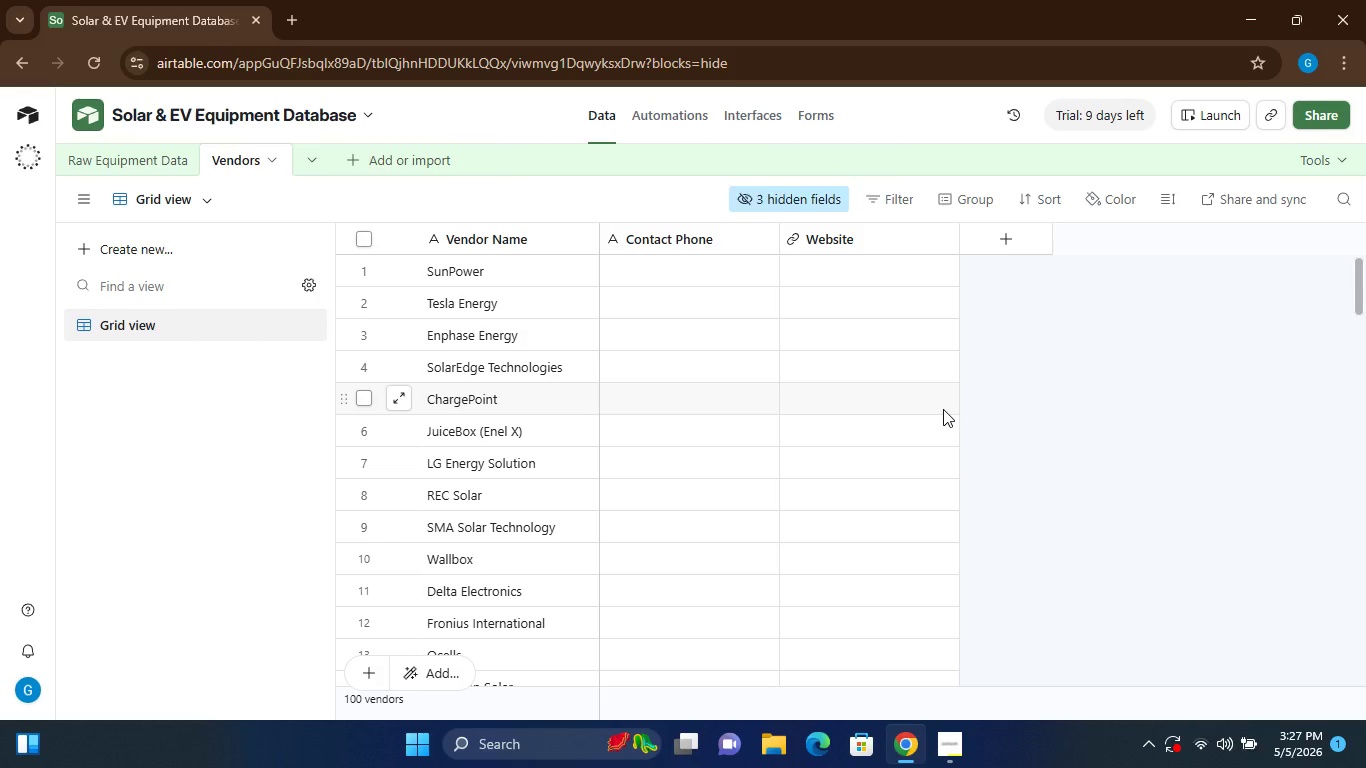 
wait(29.75)
 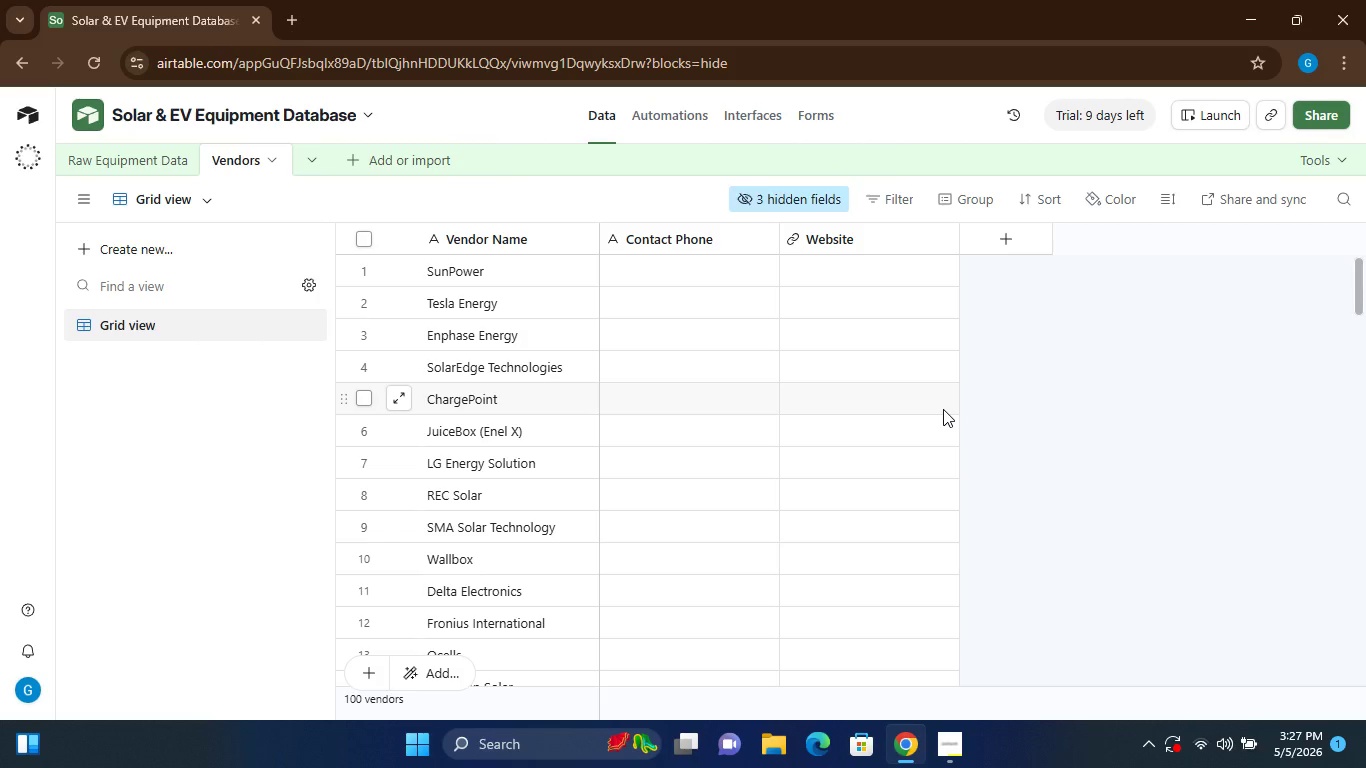 
left_click_drag(start_coordinate=[943, 409], to_coordinate=[599, 421])
 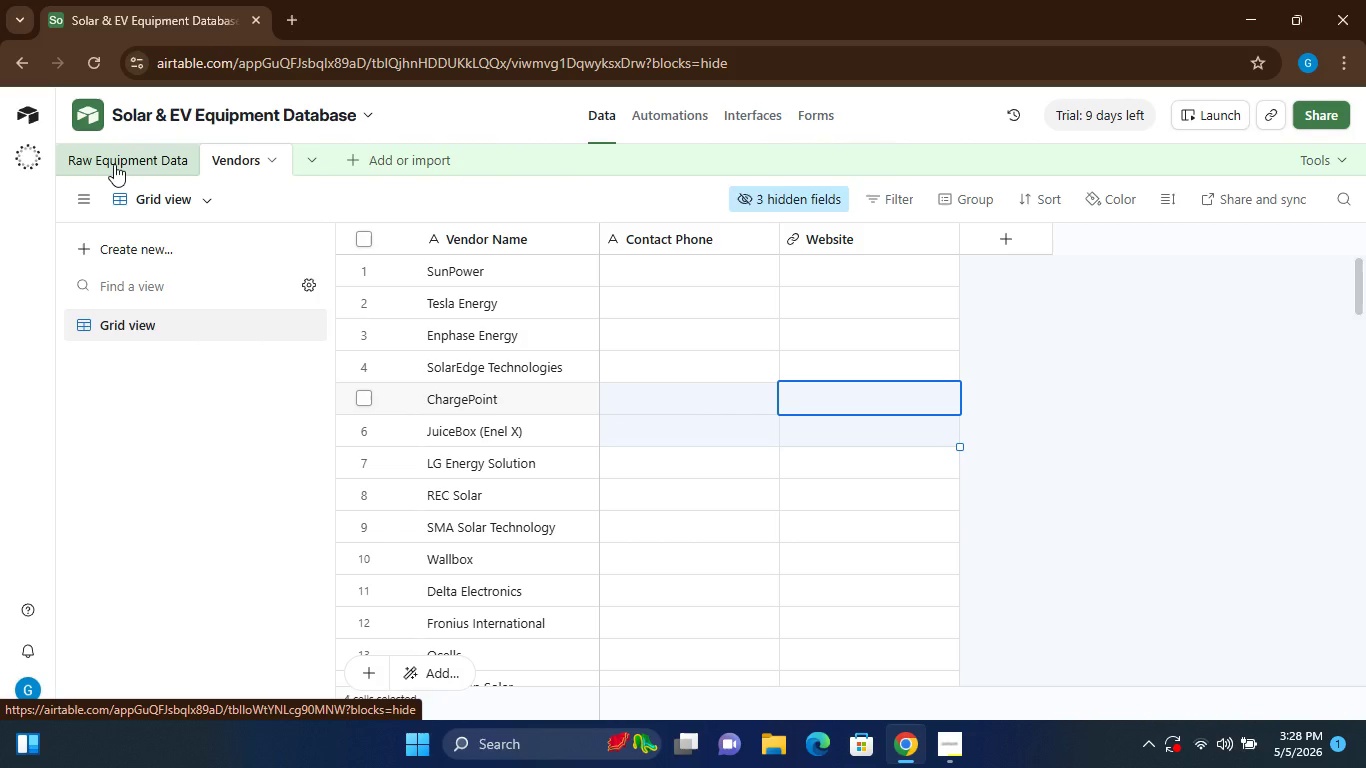 
wait(6.22)
 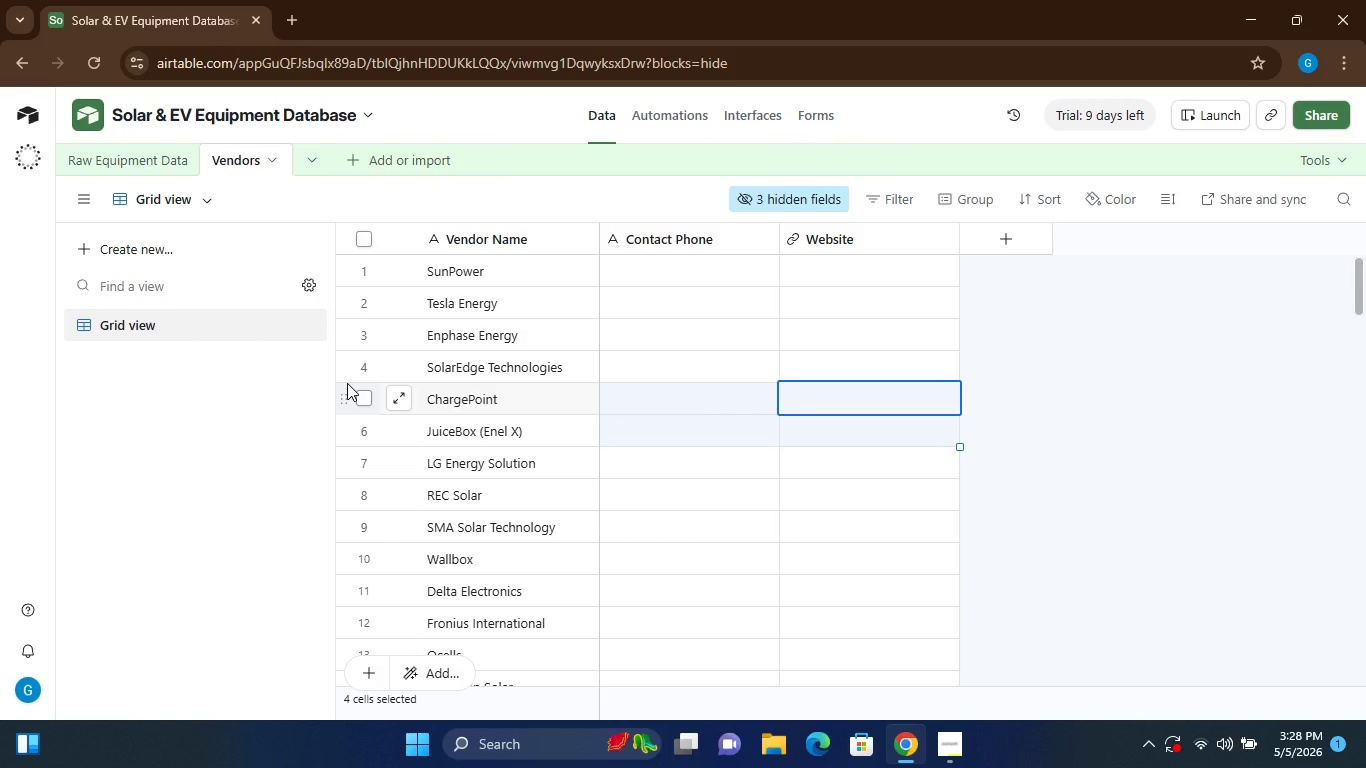 
left_click([114, 164])
 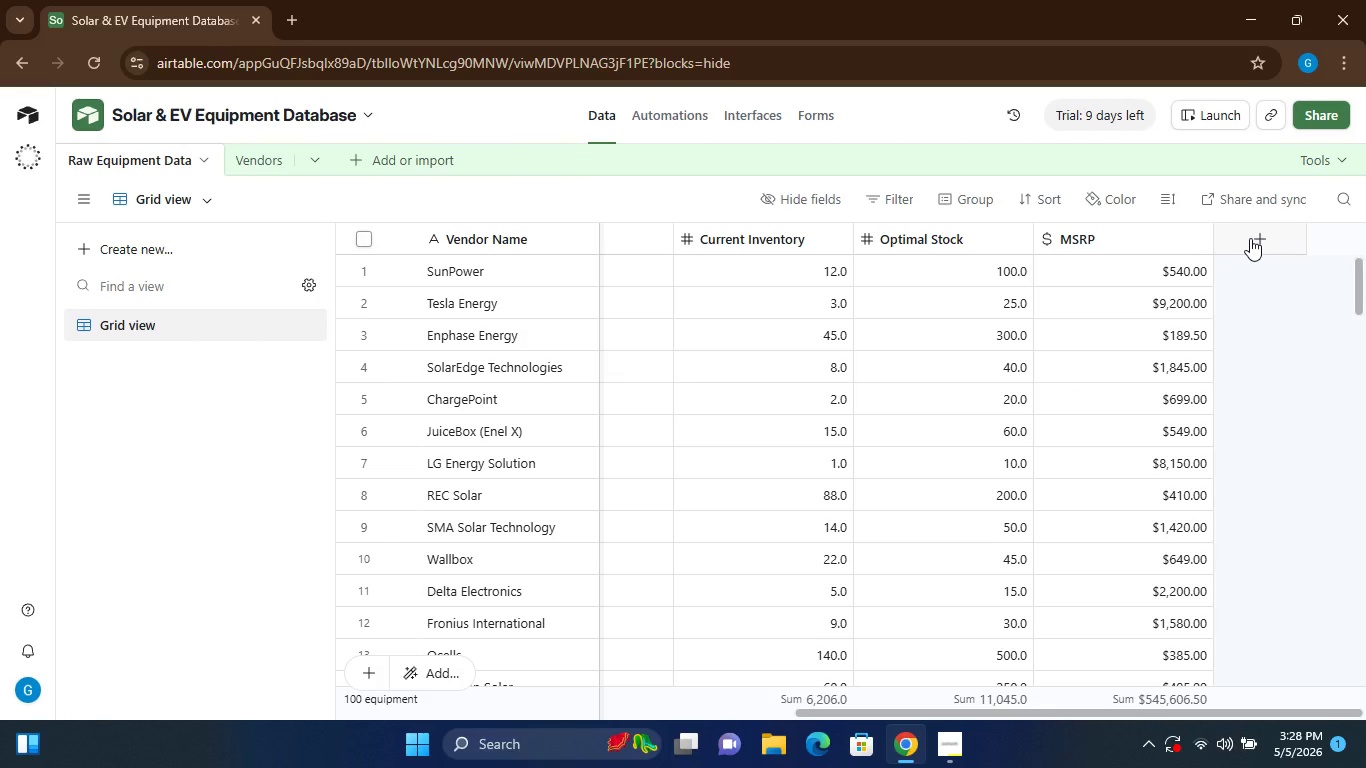 
wait(6.84)
 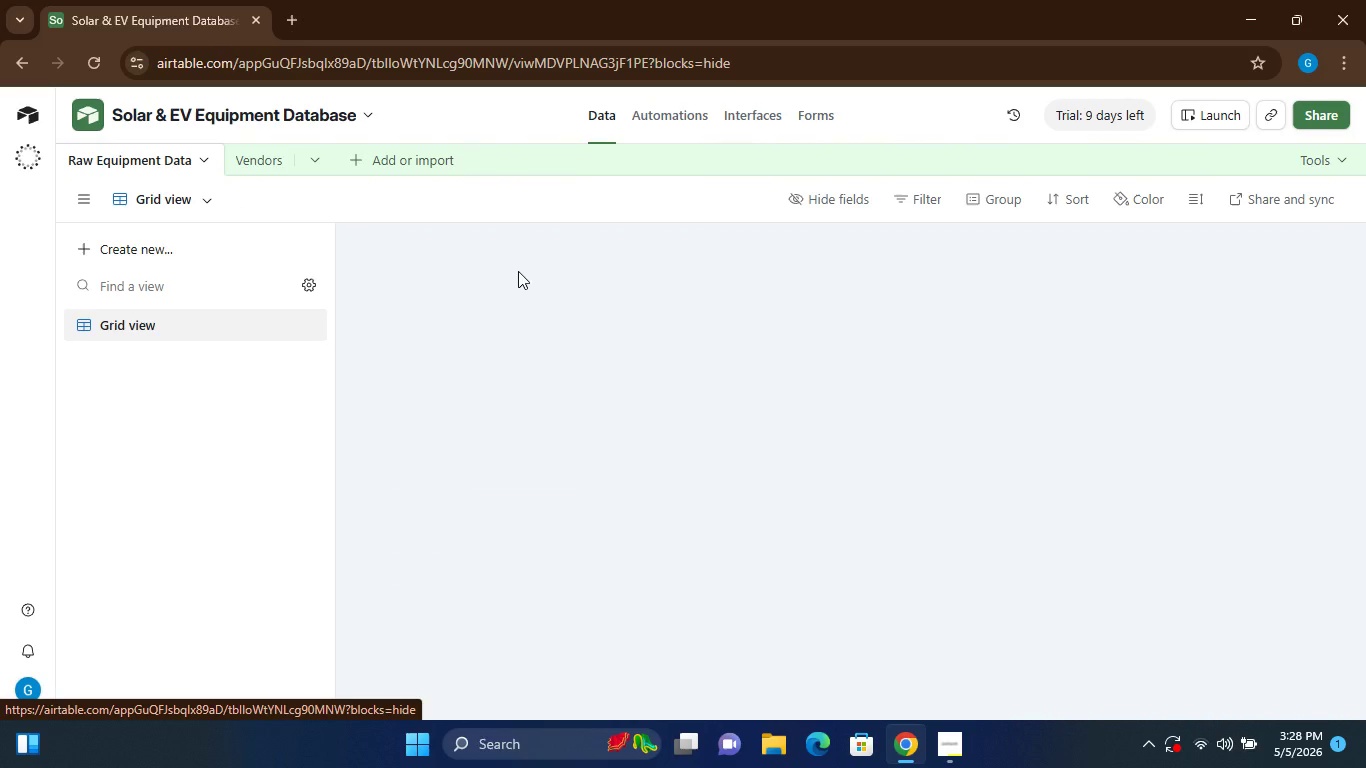 
left_click([1250, 238])
 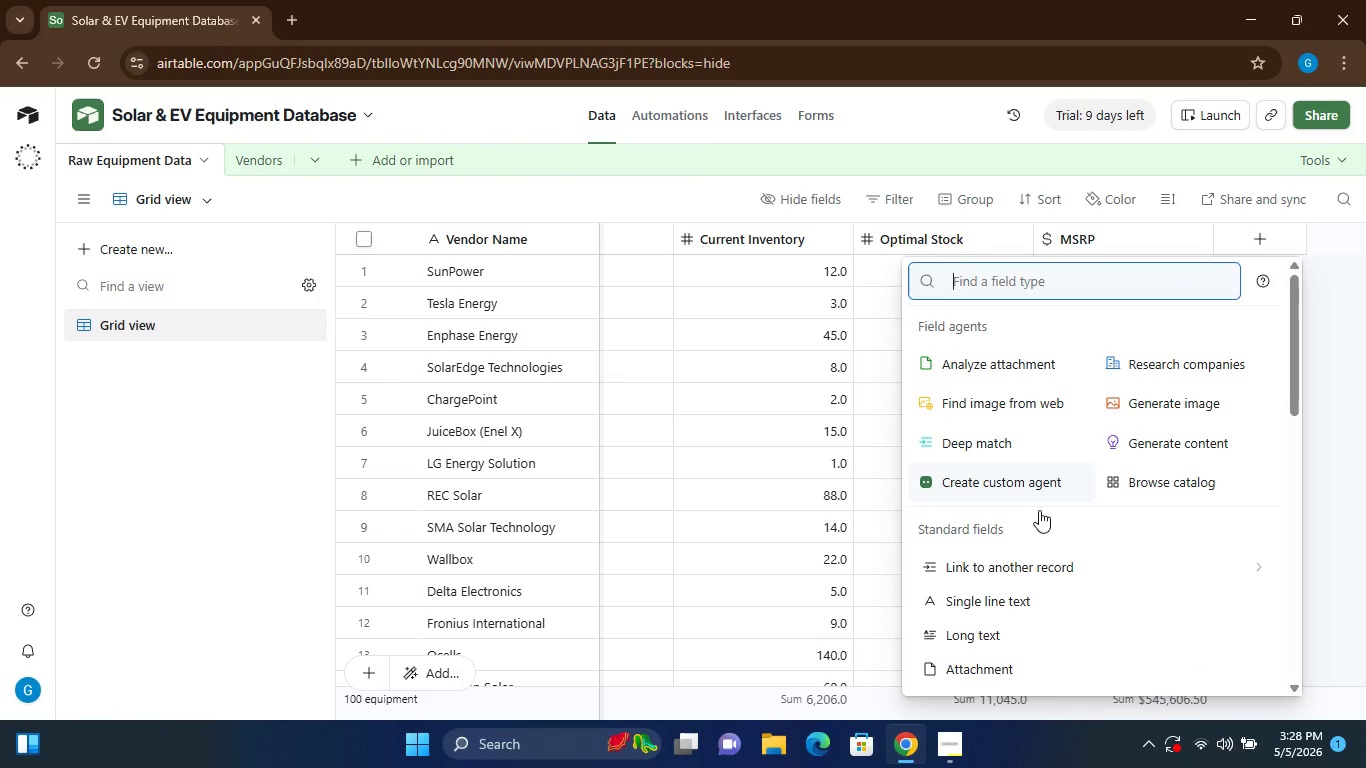 
wait(5.09)
 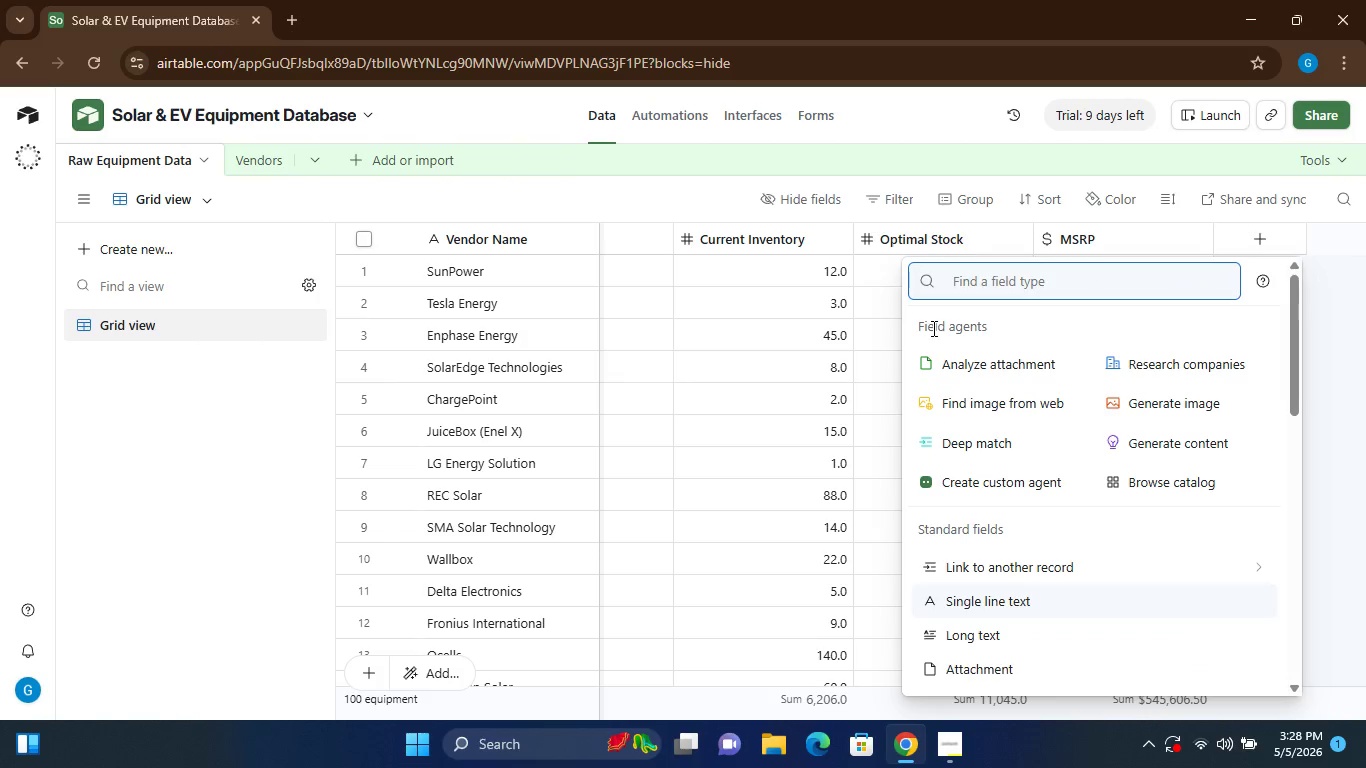 
left_click([1032, 568])
 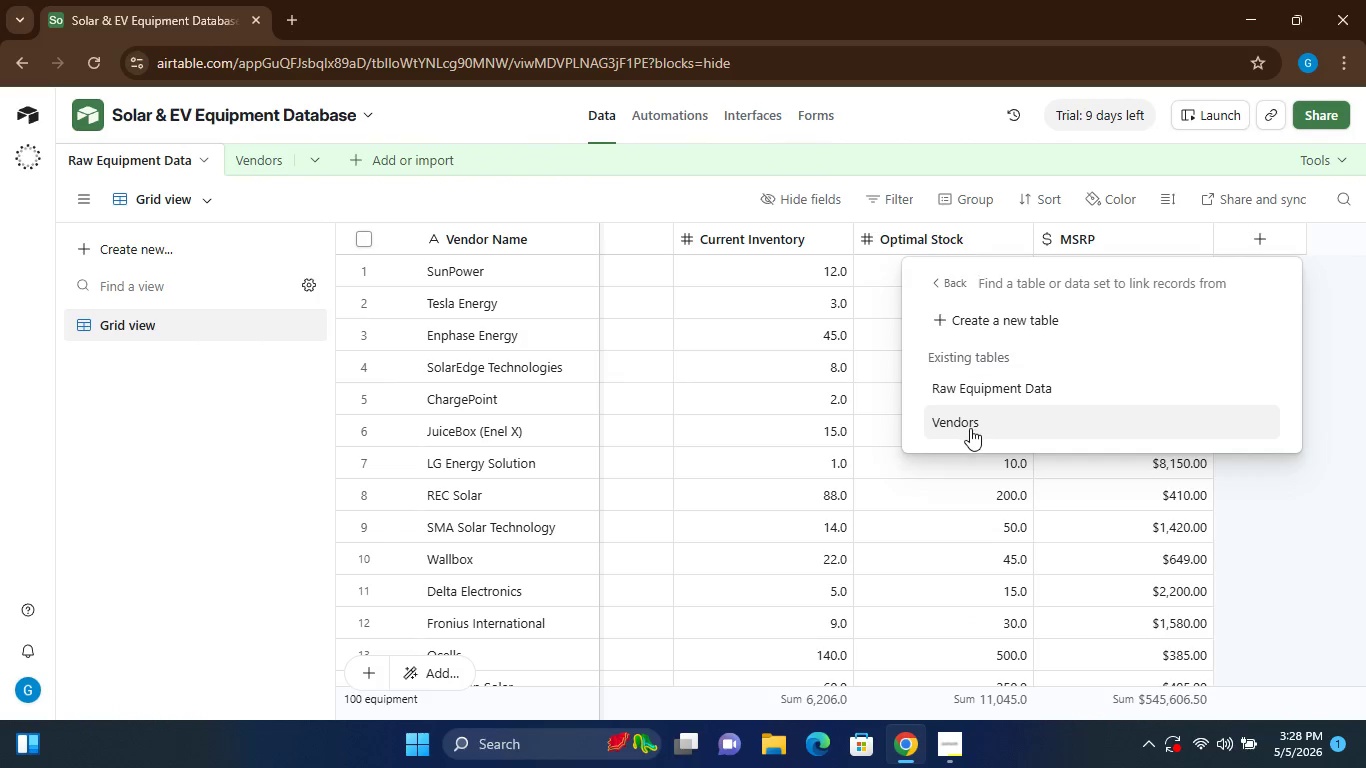 
left_click([970, 429])
 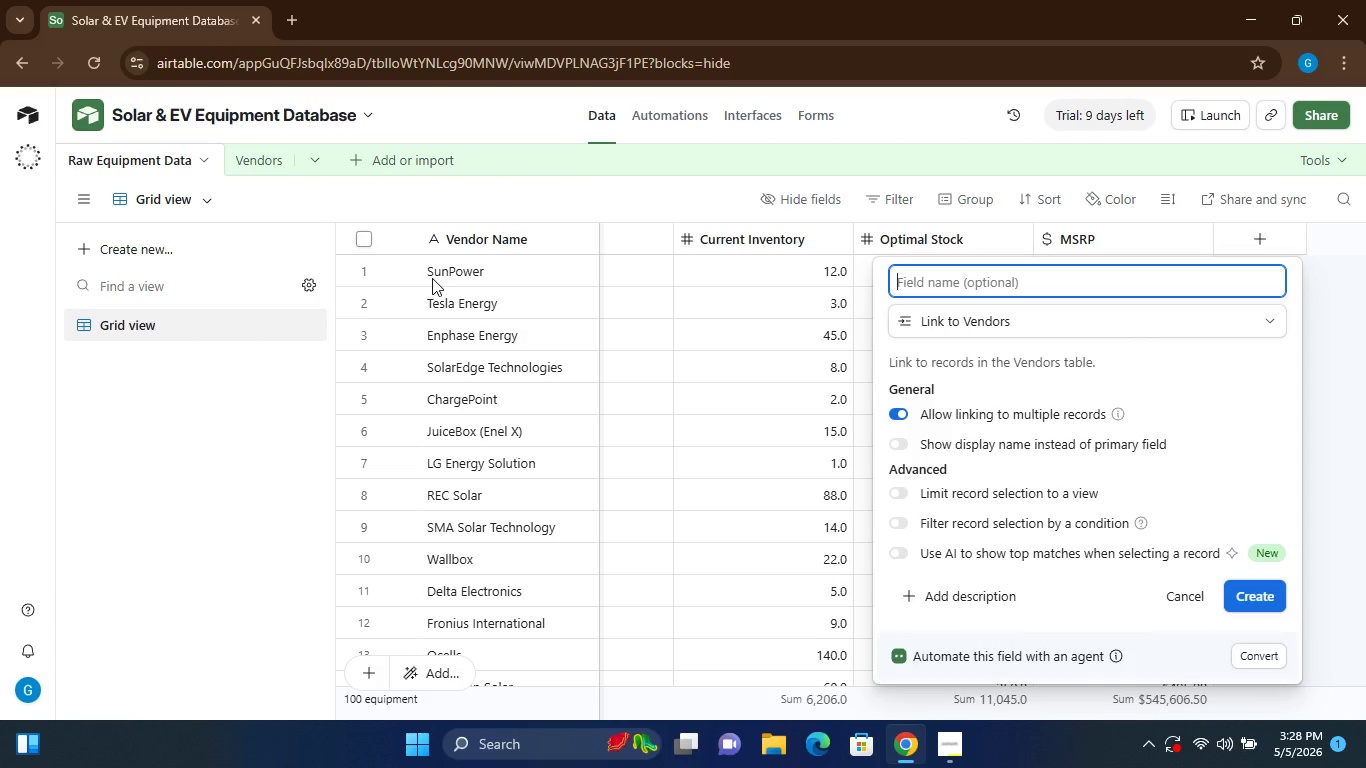 
left_click([268, 157])
 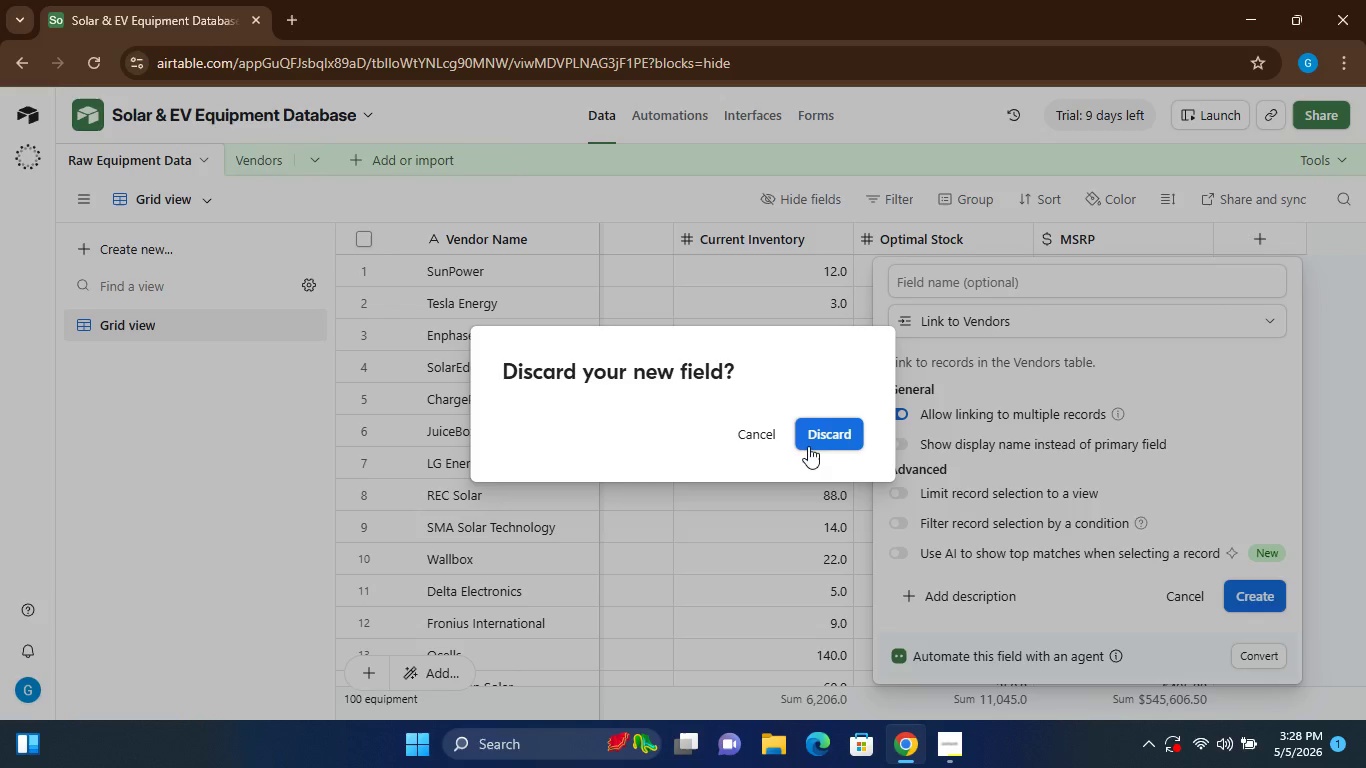 
left_click([810, 443])
 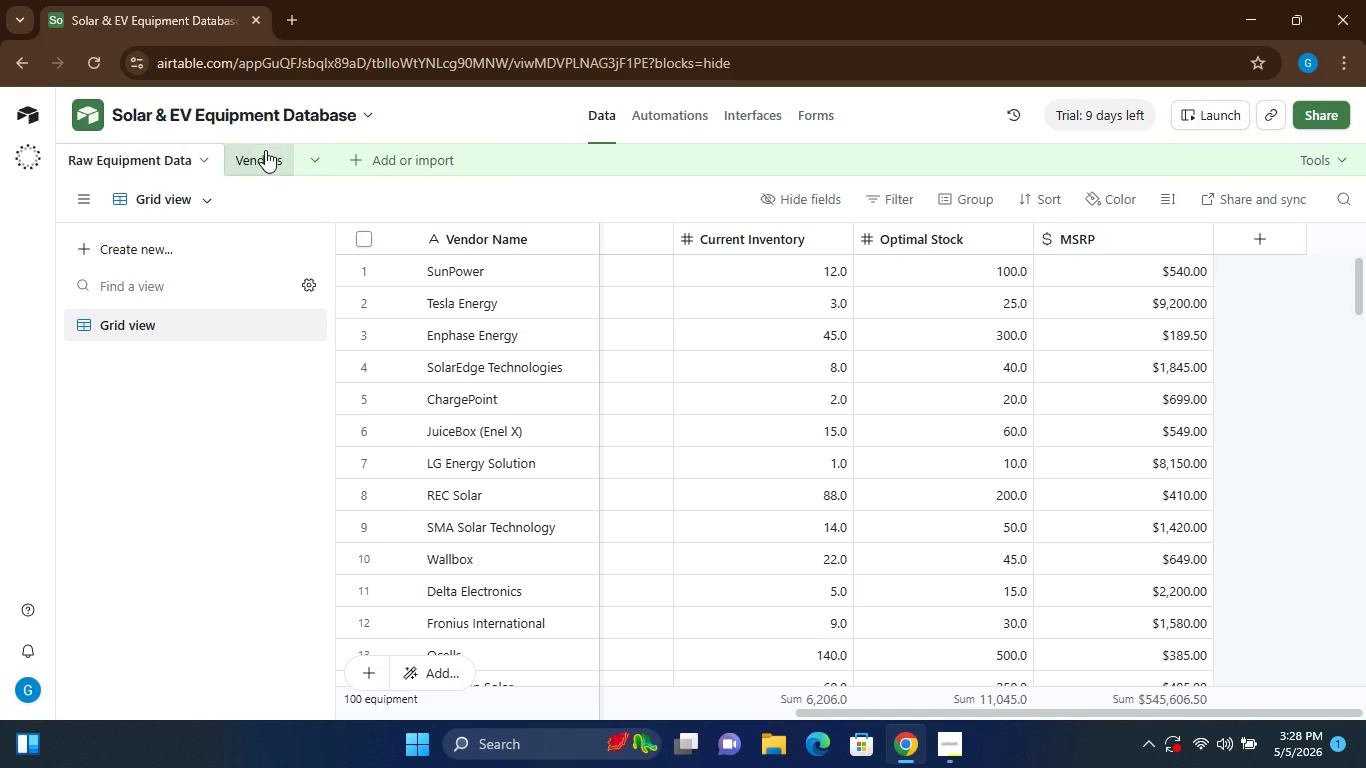 
left_click([267, 158])
 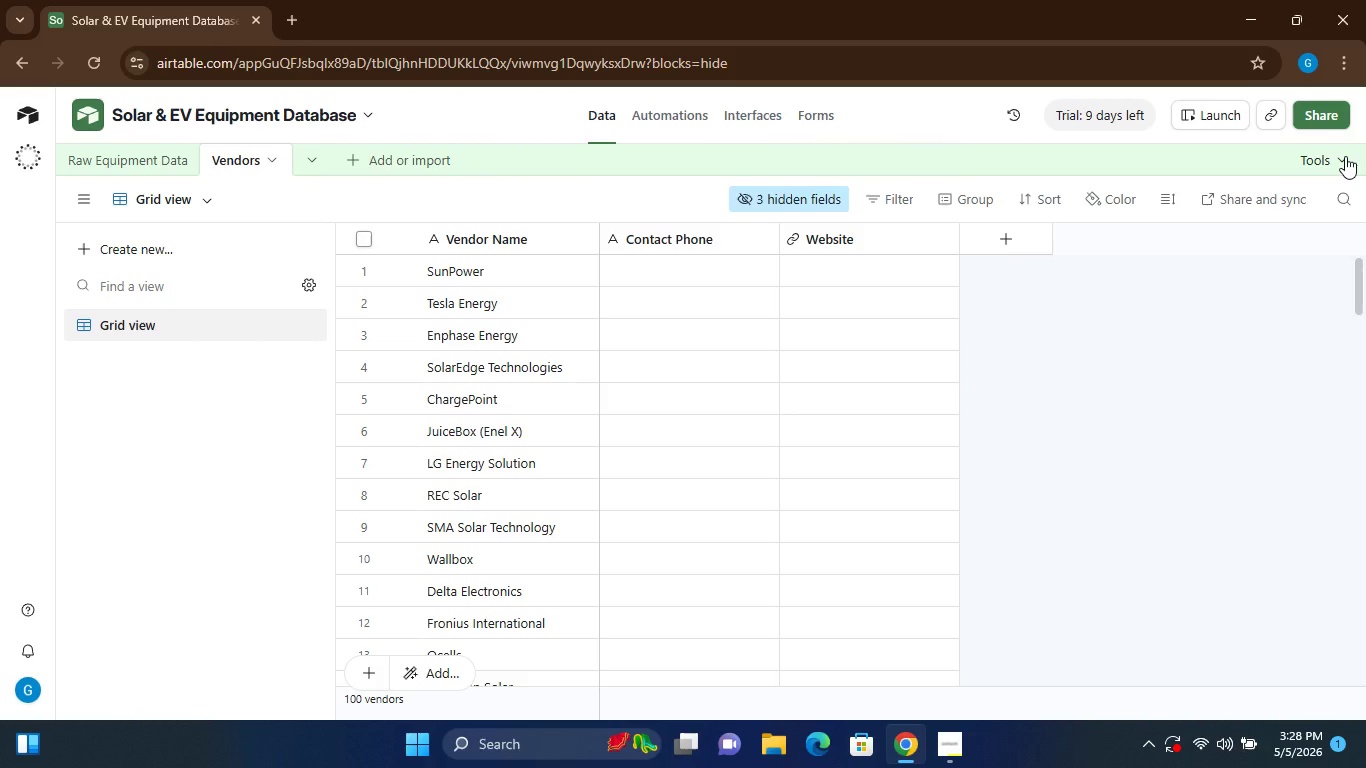 
wait(6.8)
 